 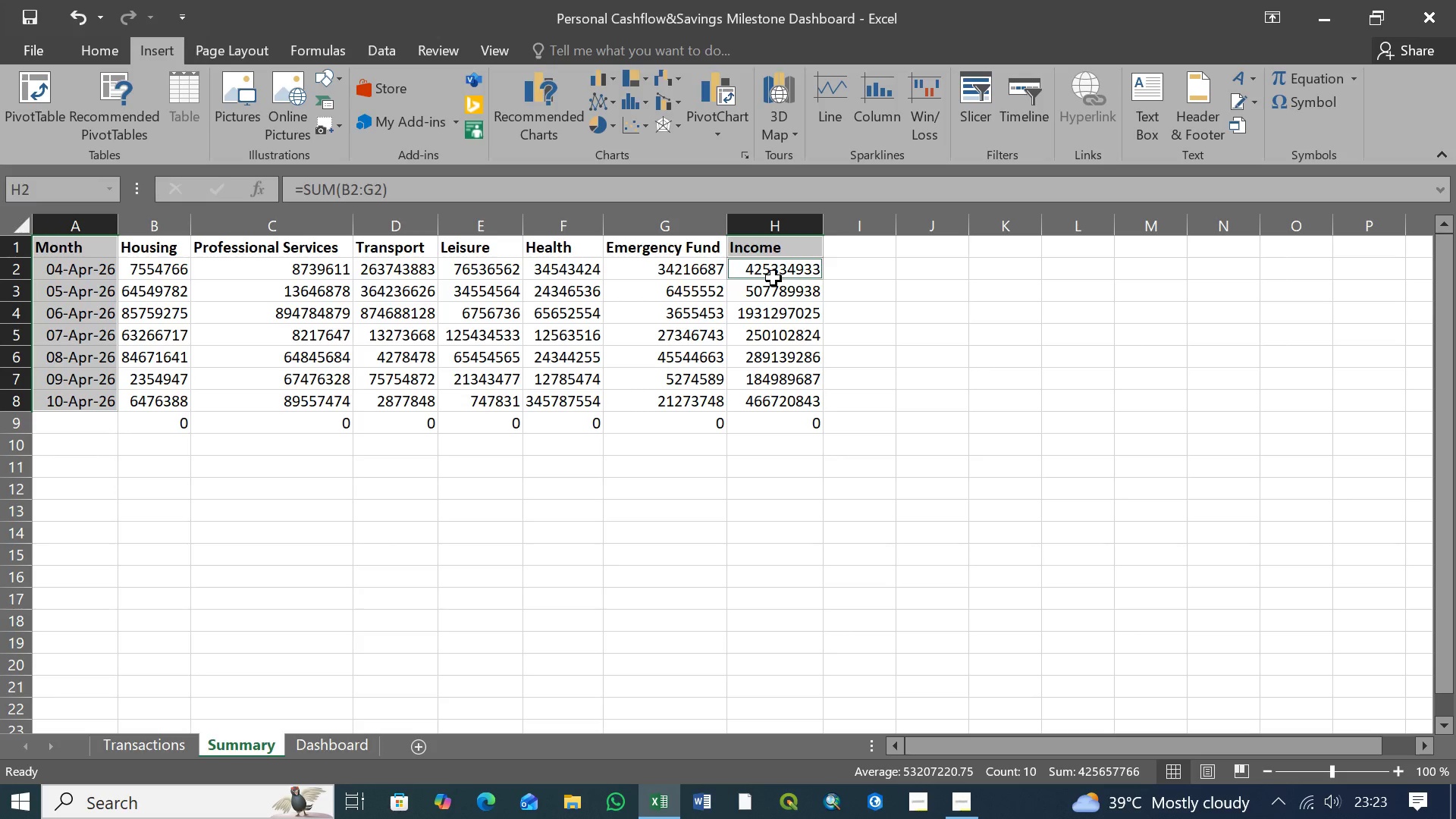 
hold_key(key=ControlLeft, duration=1.51)
left_click([766, 290])
 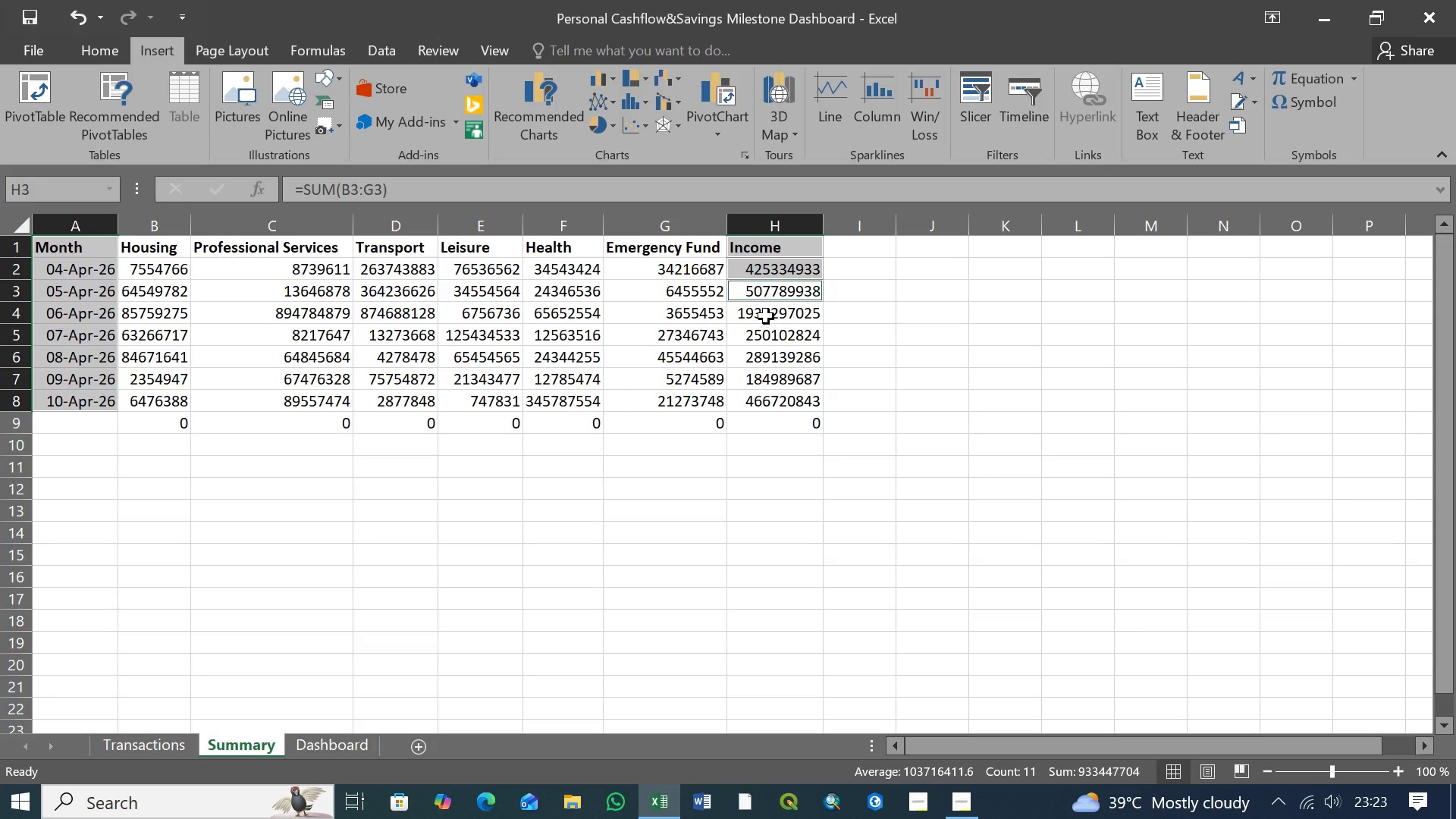 
hold_key(key=ControlLeft, duration=0.44)
 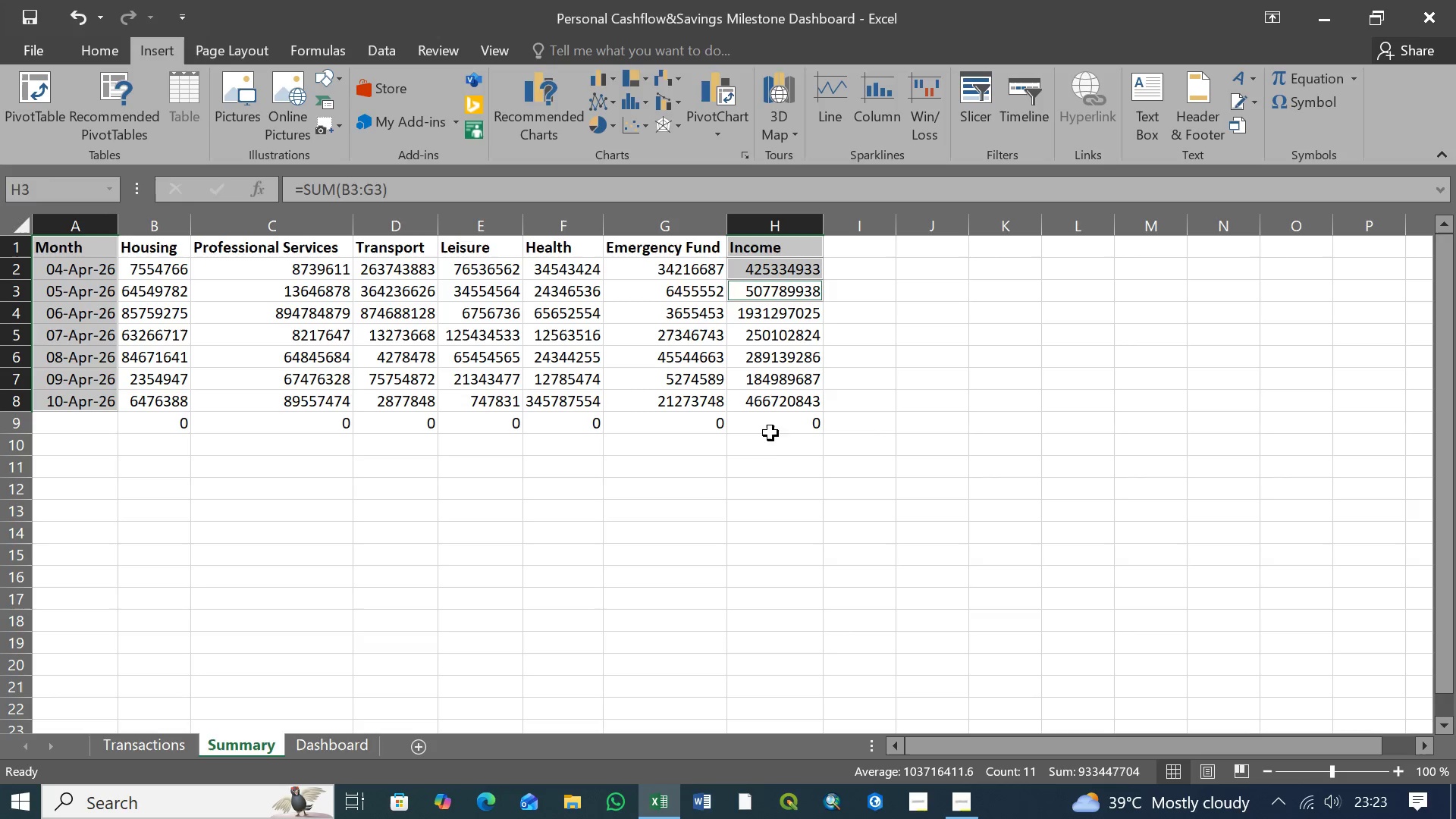 
left_click([774, 472])
 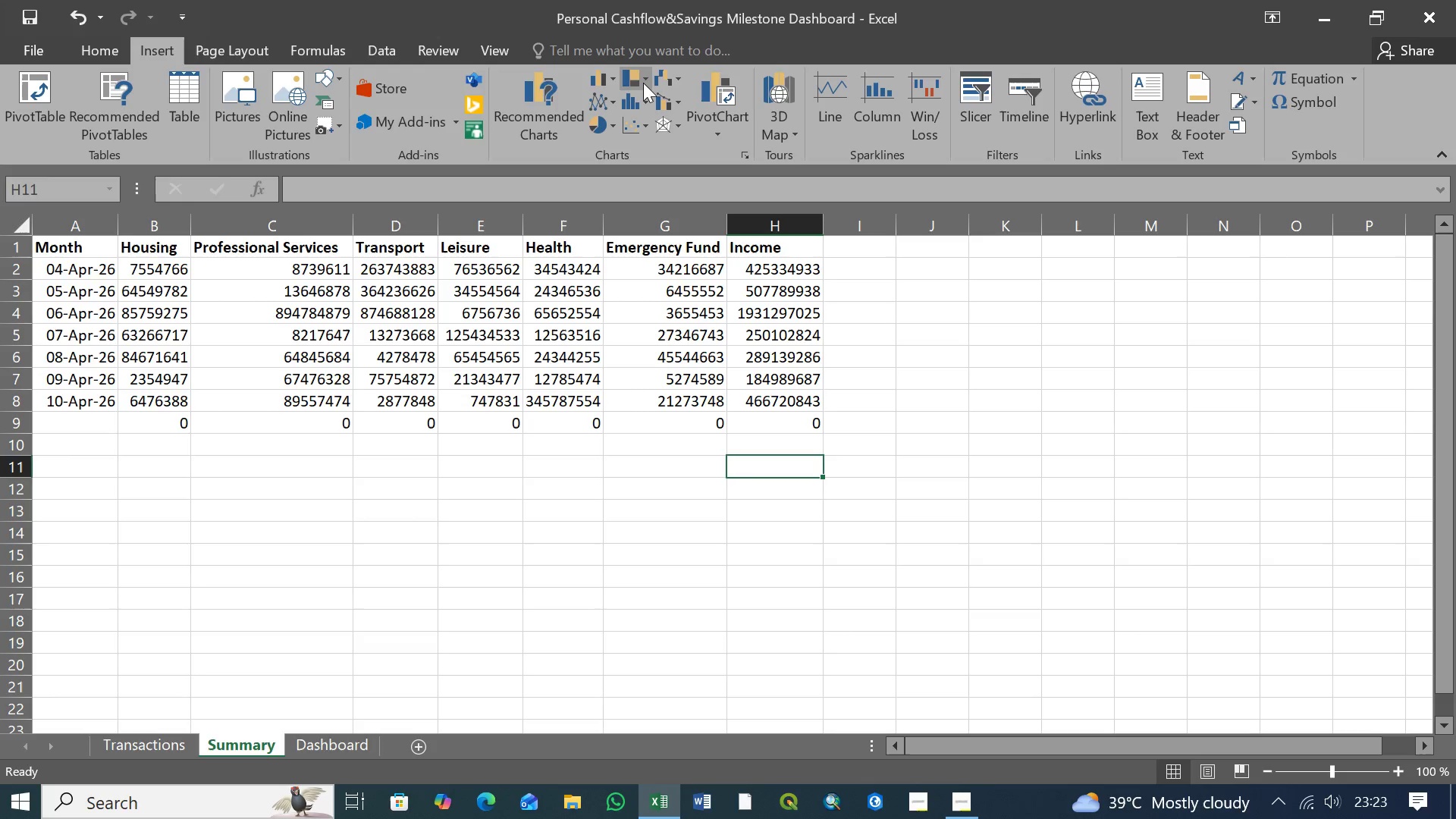 
wait(7.31)
 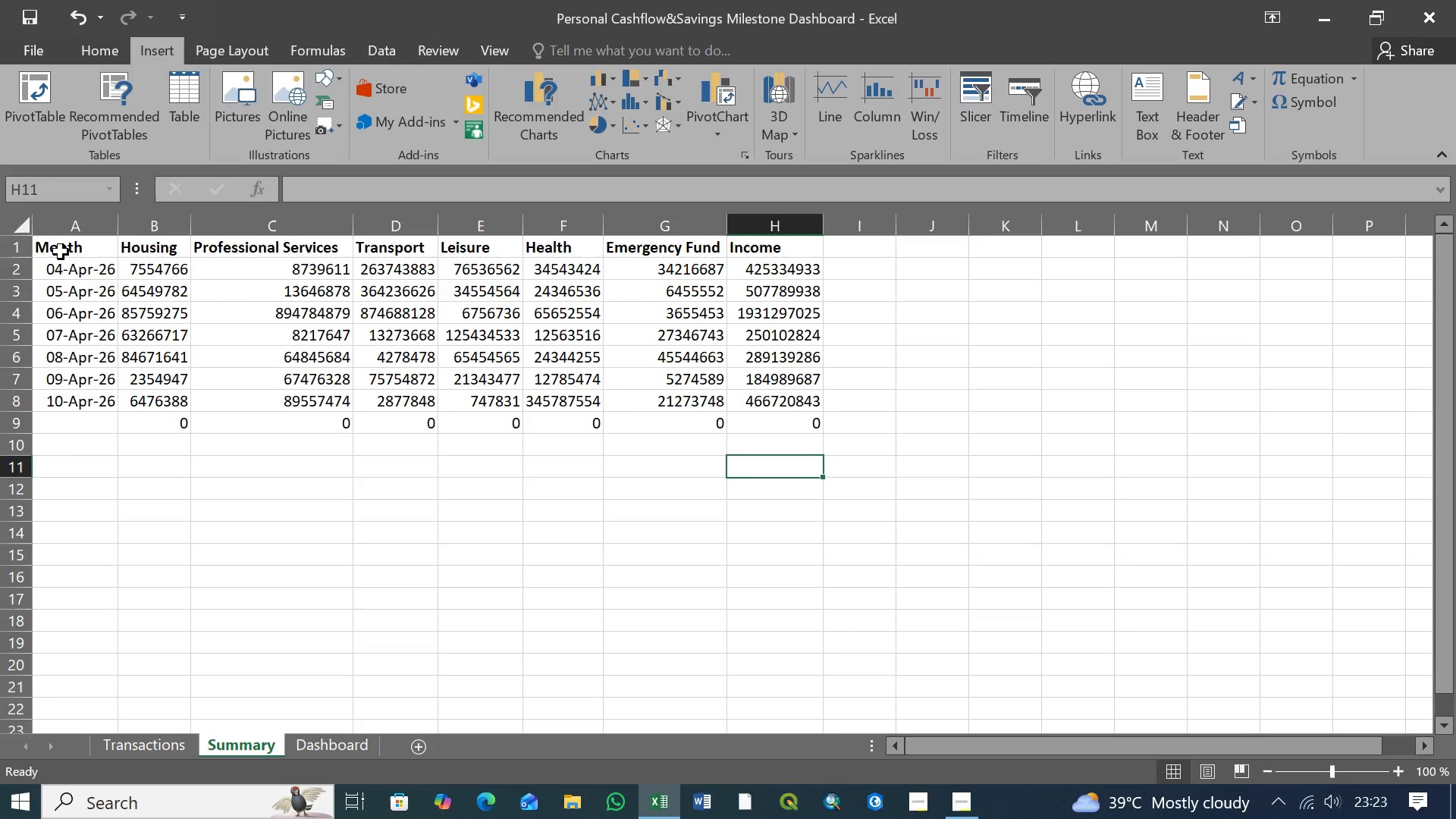 
left_click([76, 248])
 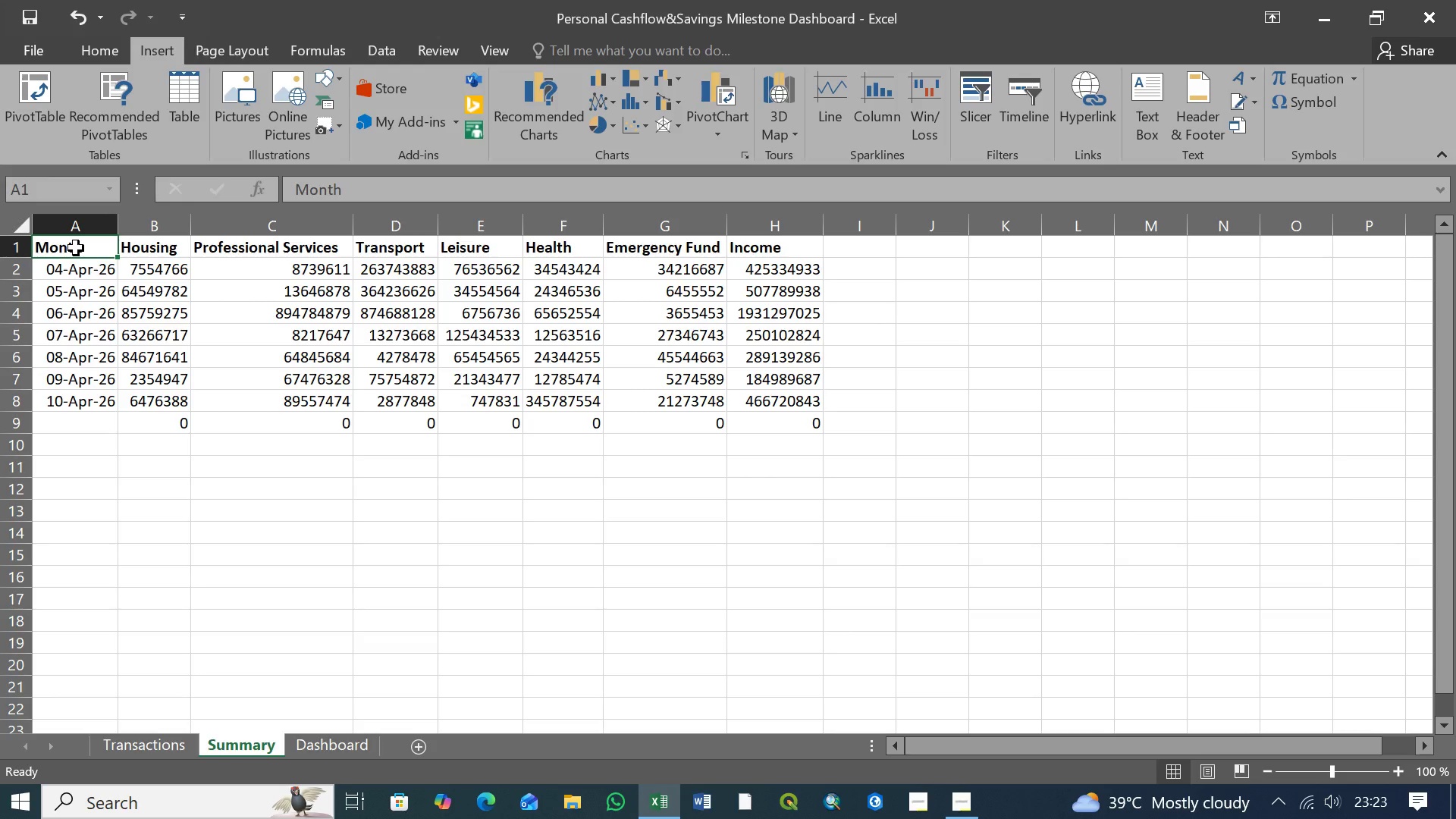 
wait(5.64)
 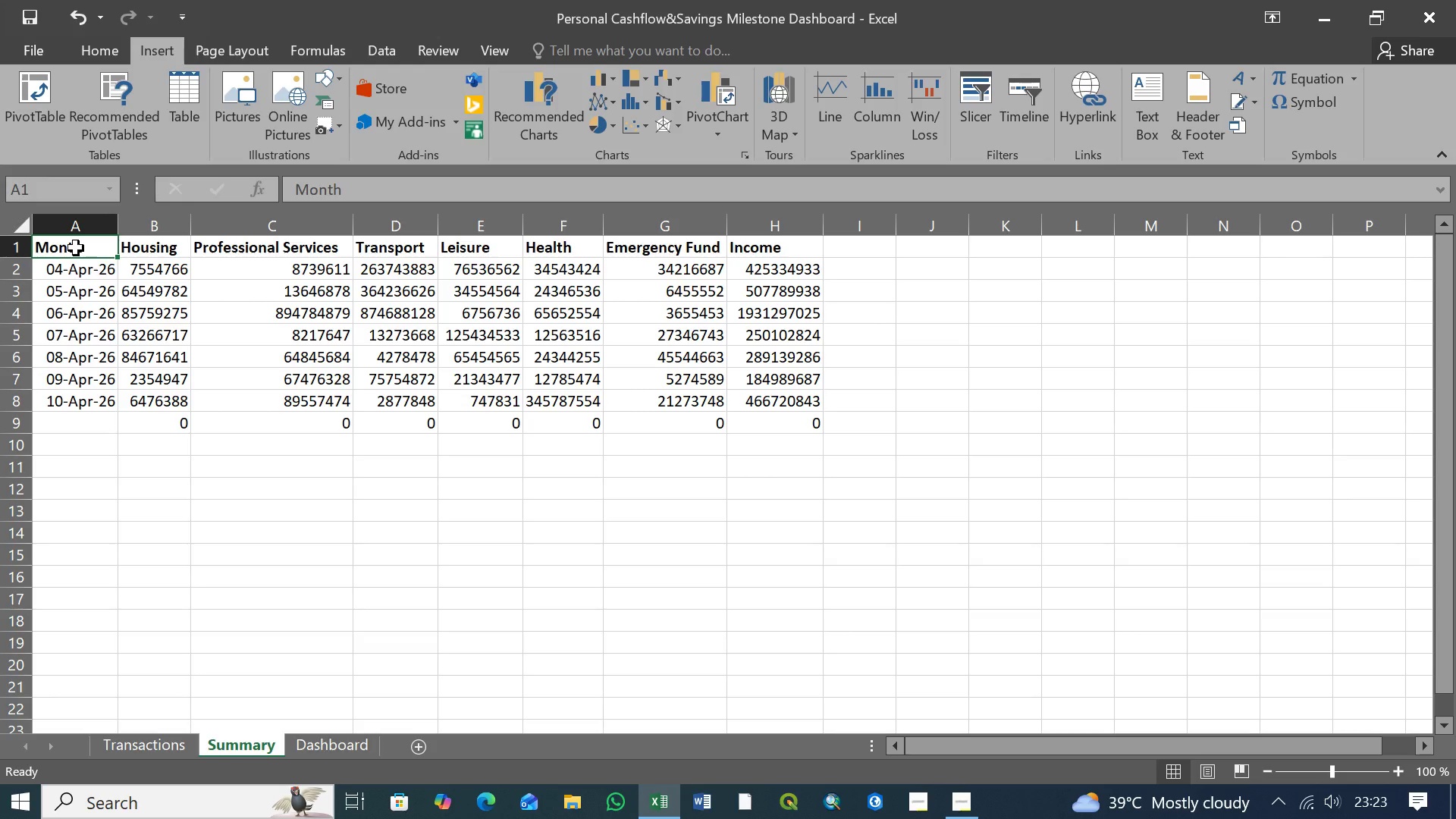 
hold_key(key=ControlLeft, duration=0.44)
 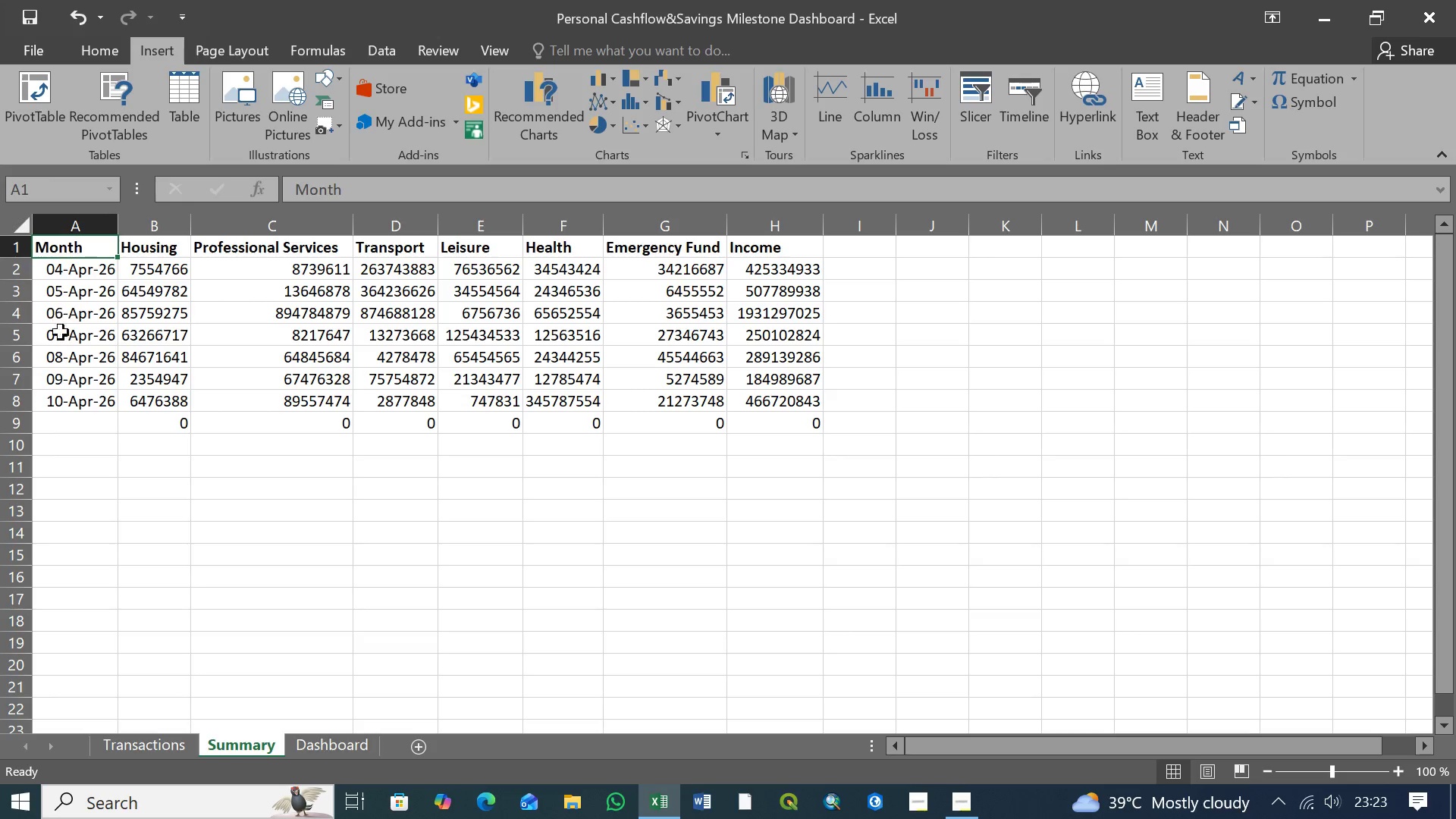 
hold_key(key=ShiftLeft, duration=1.09)
 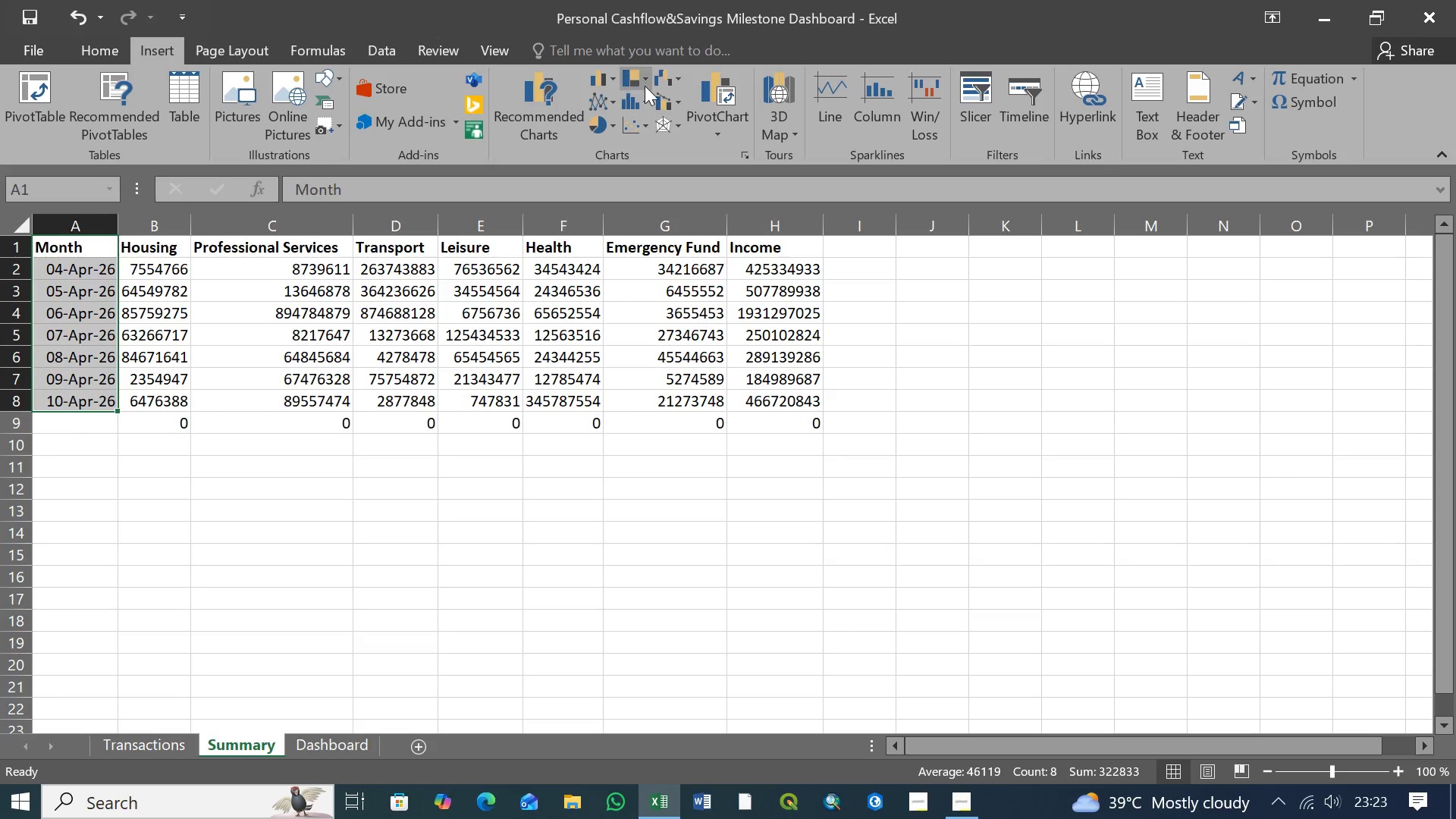 
left_click([645, 82])
 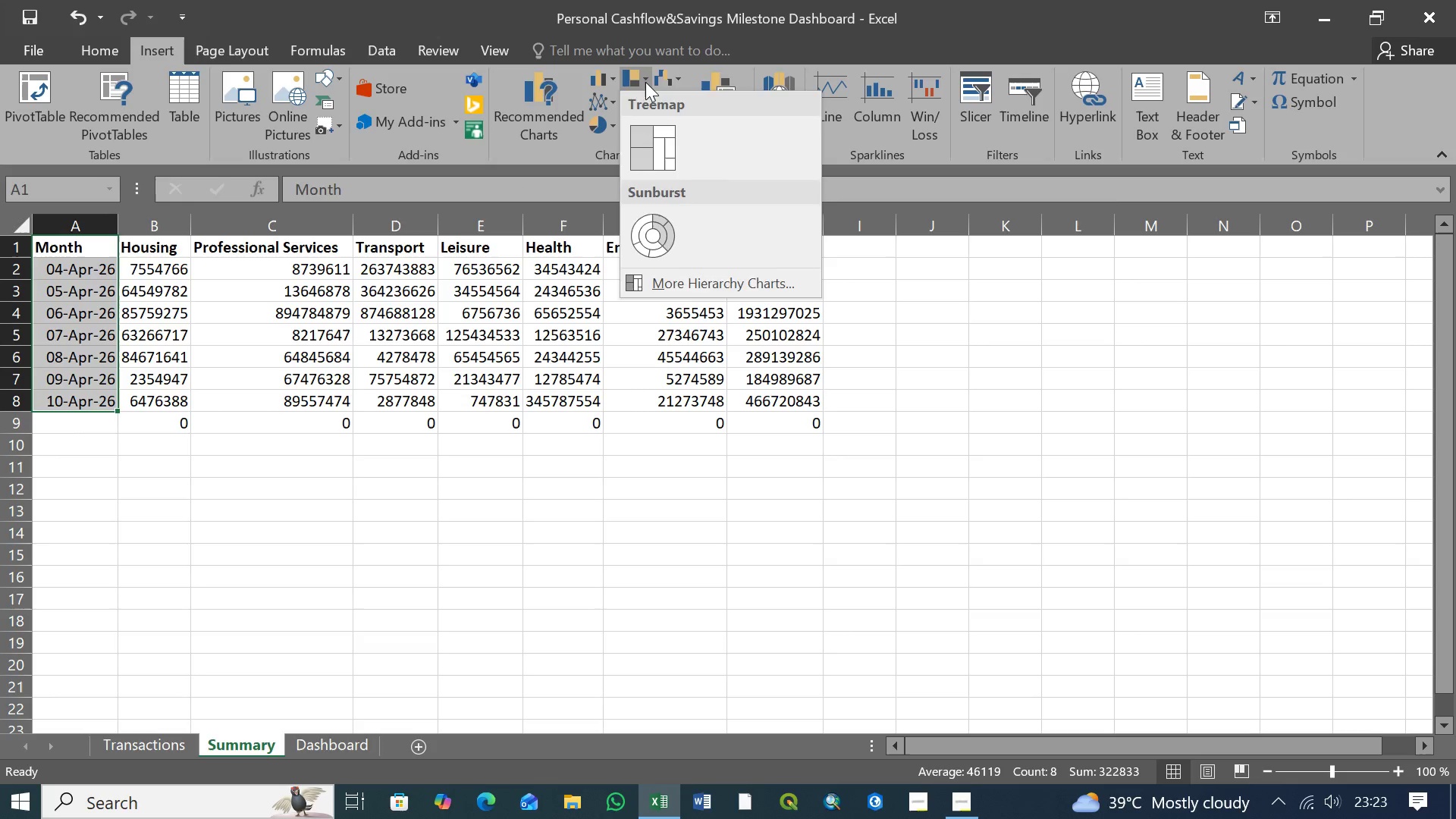 
left_click([645, 82])
 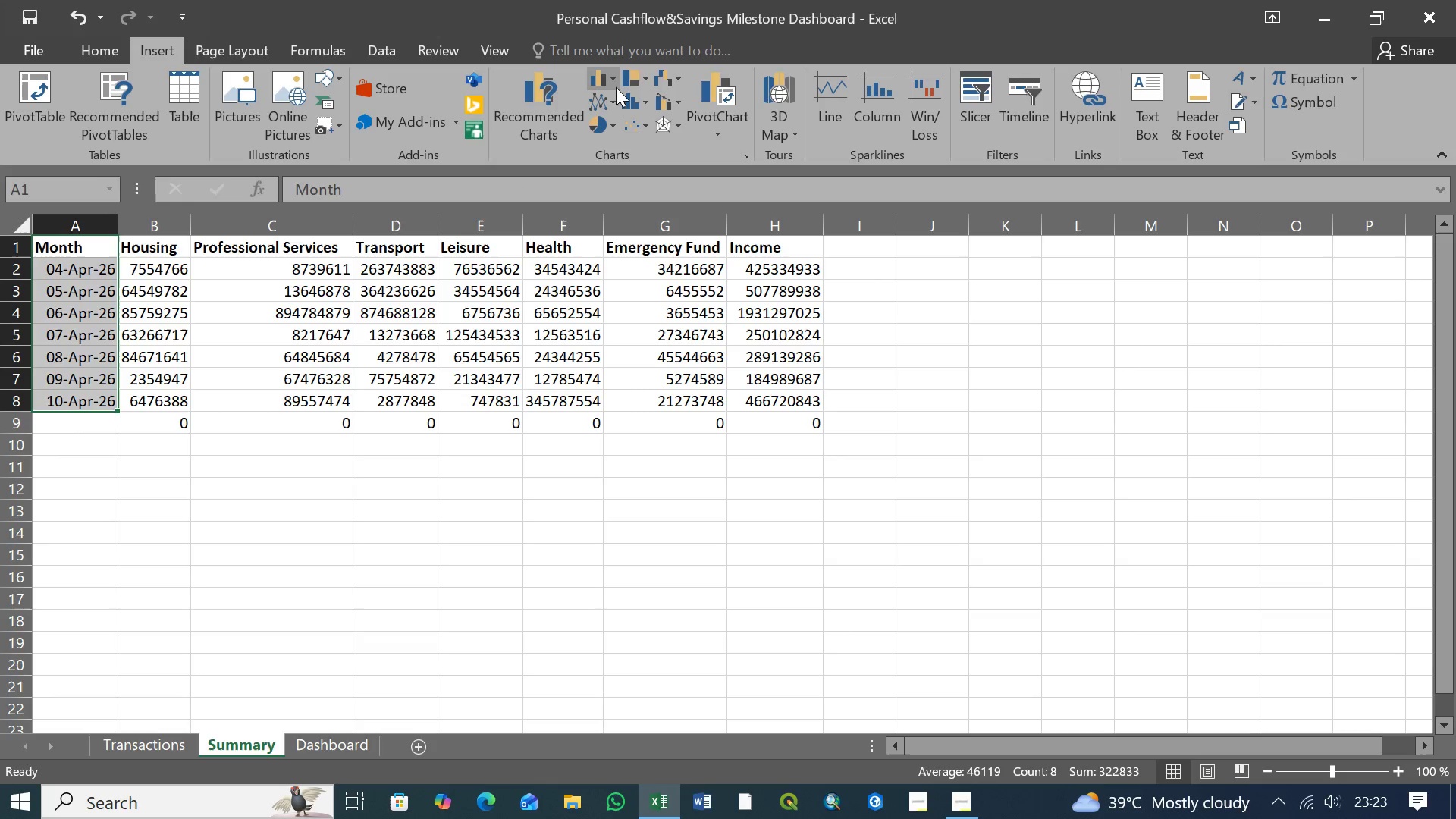 
left_click([614, 85])
 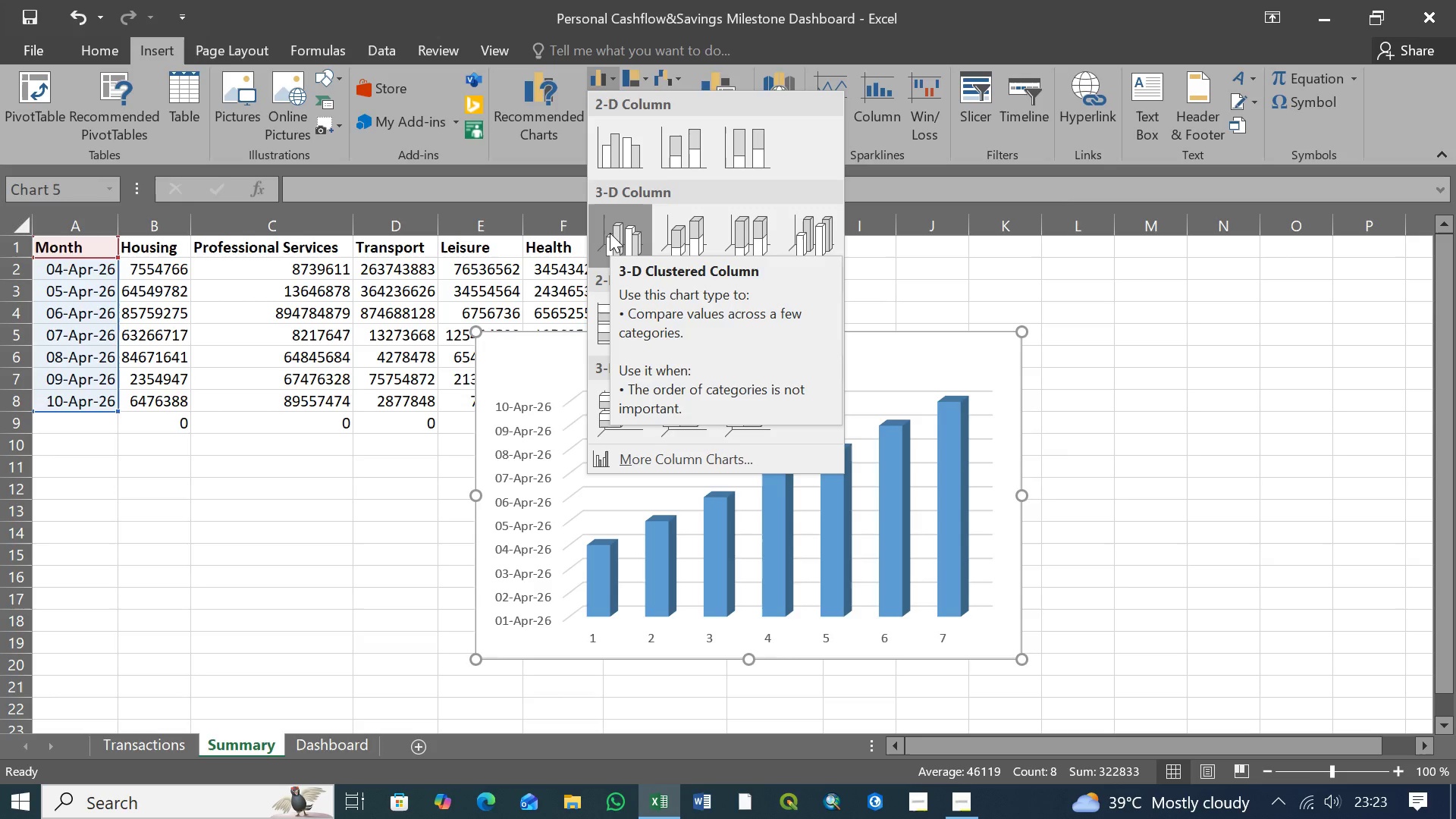 
wait(5.52)
 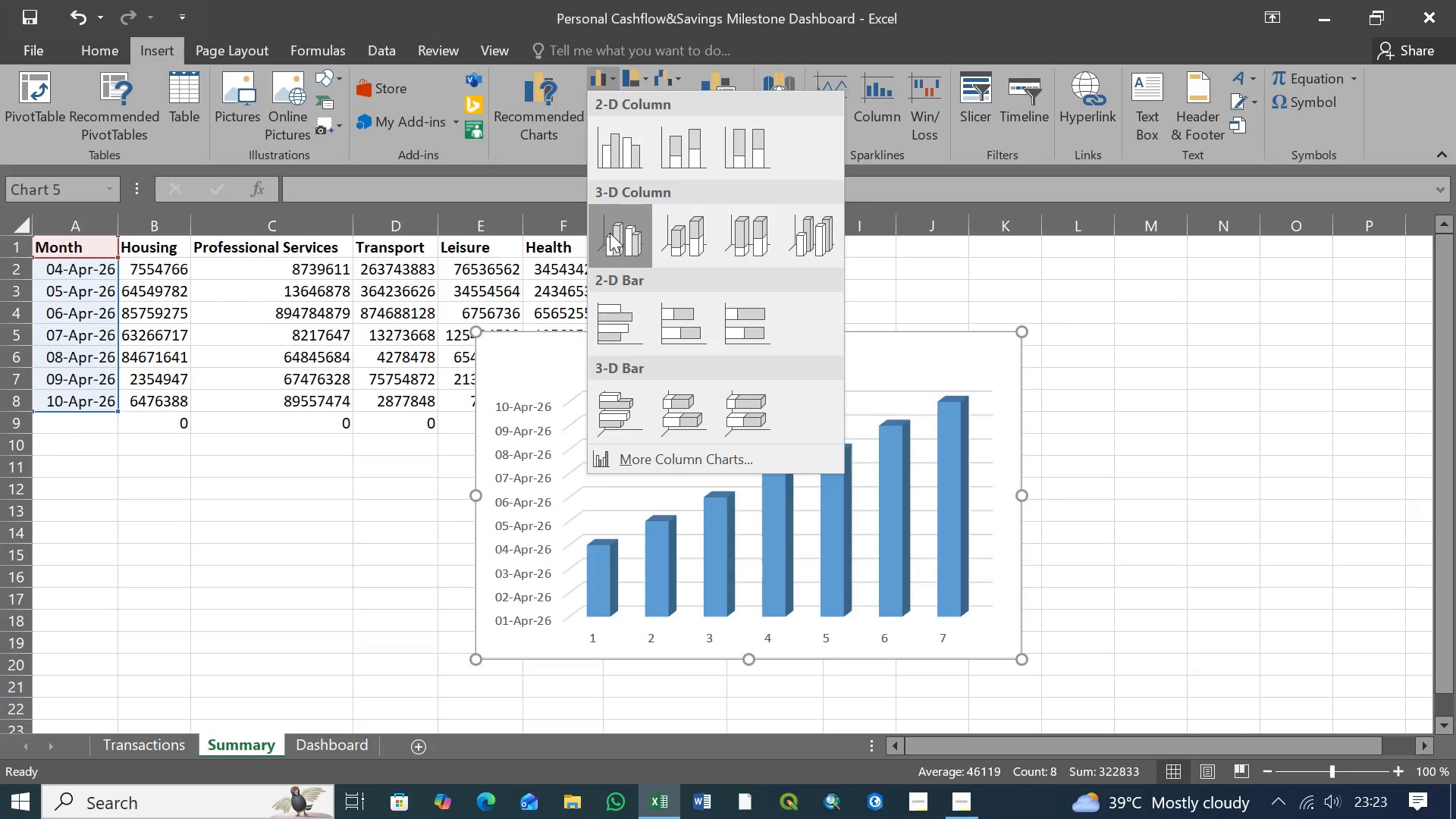 
left_click([610, 233])
 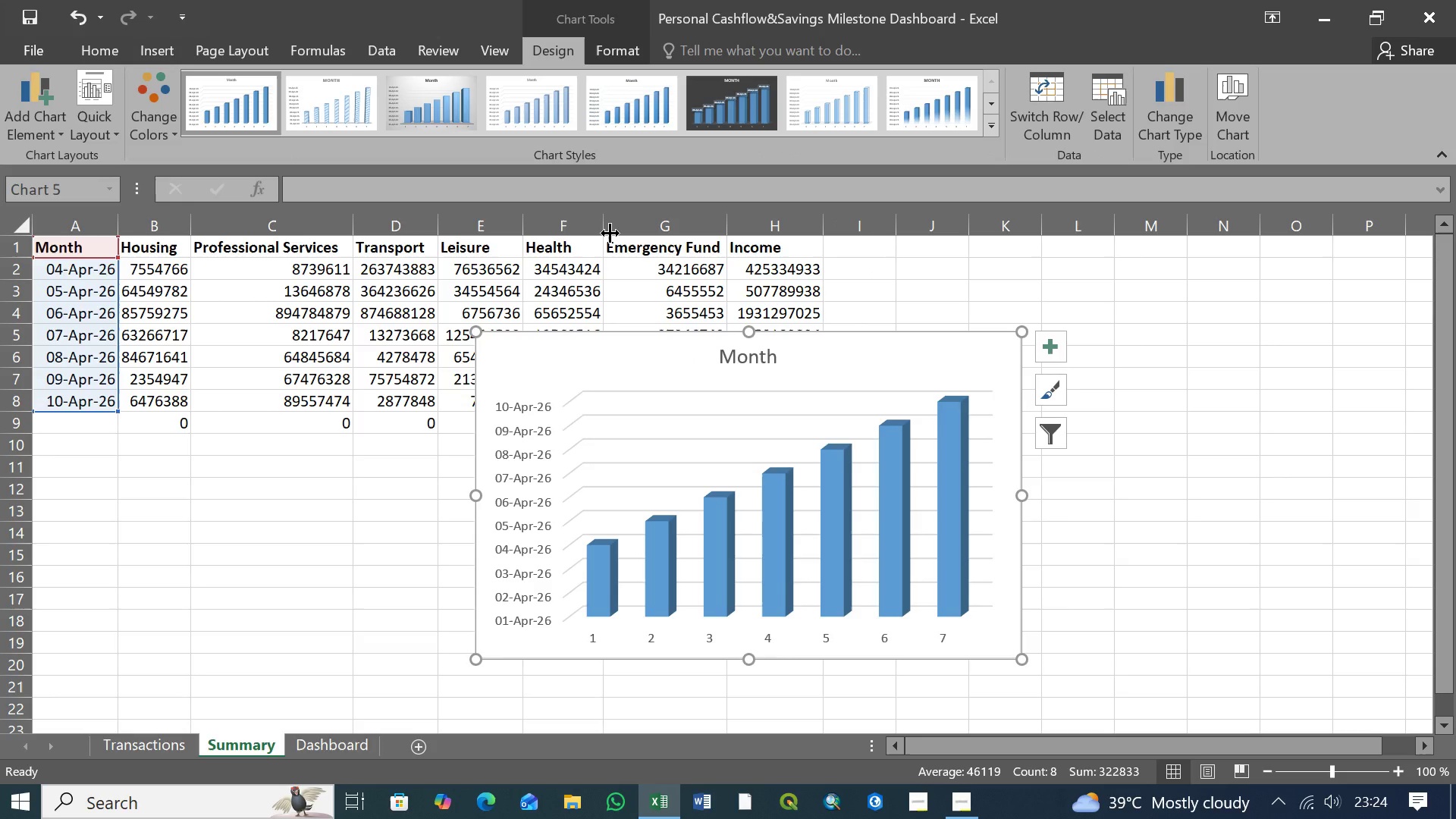 
wait(11.59)
 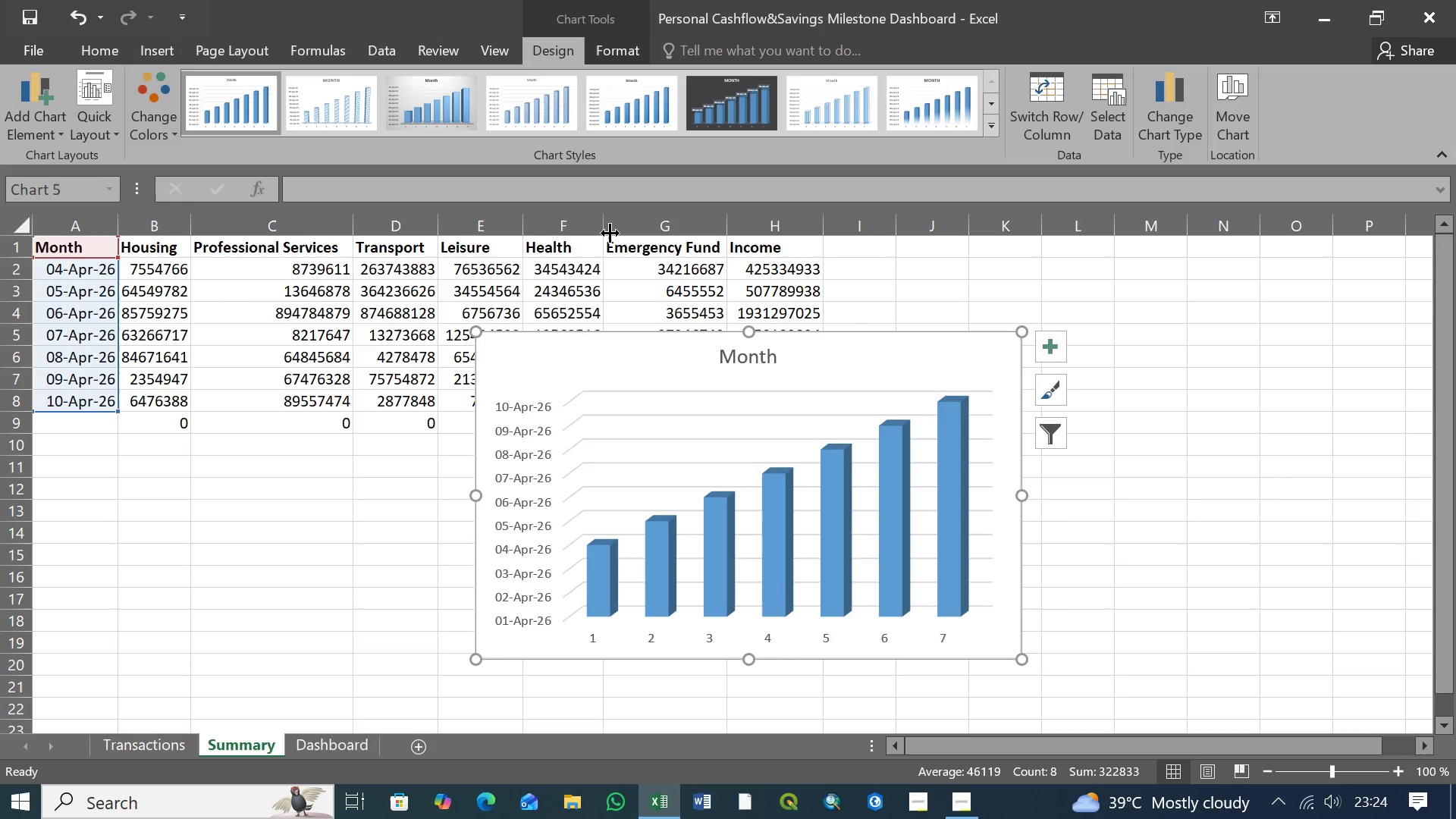 
left_click([653, 384])
 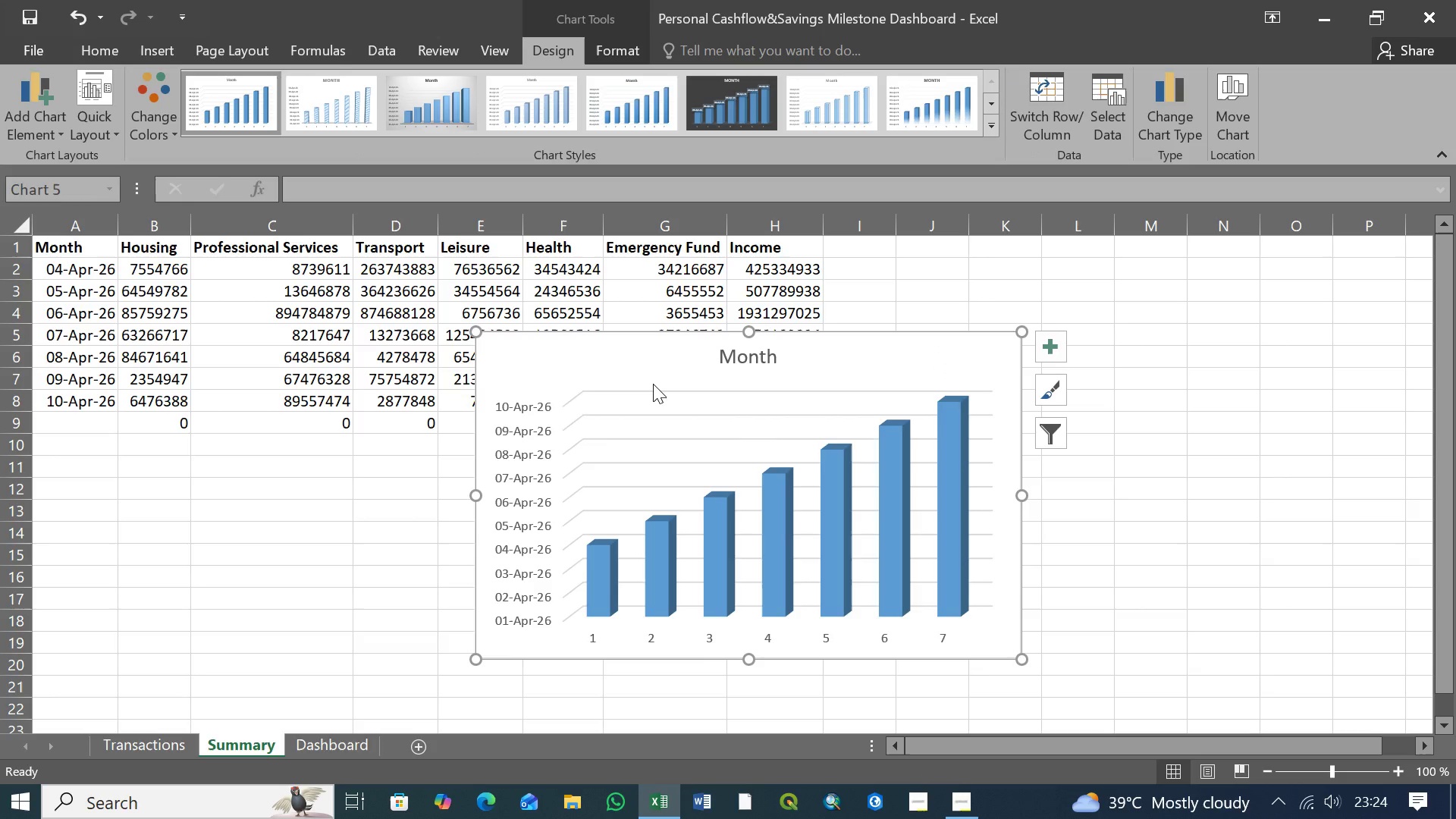 
key(Delete)
 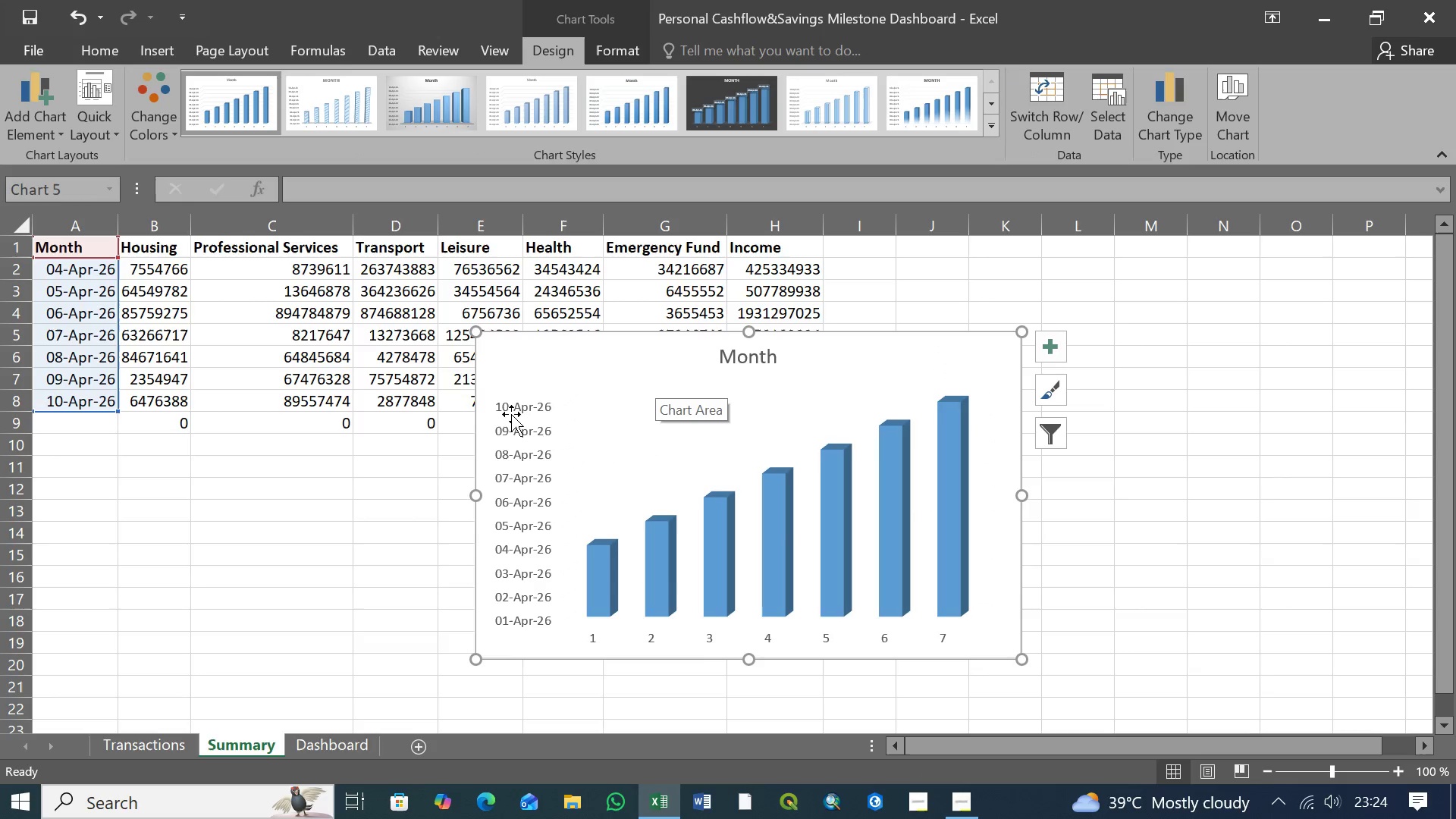 
left_click([518, 364])
 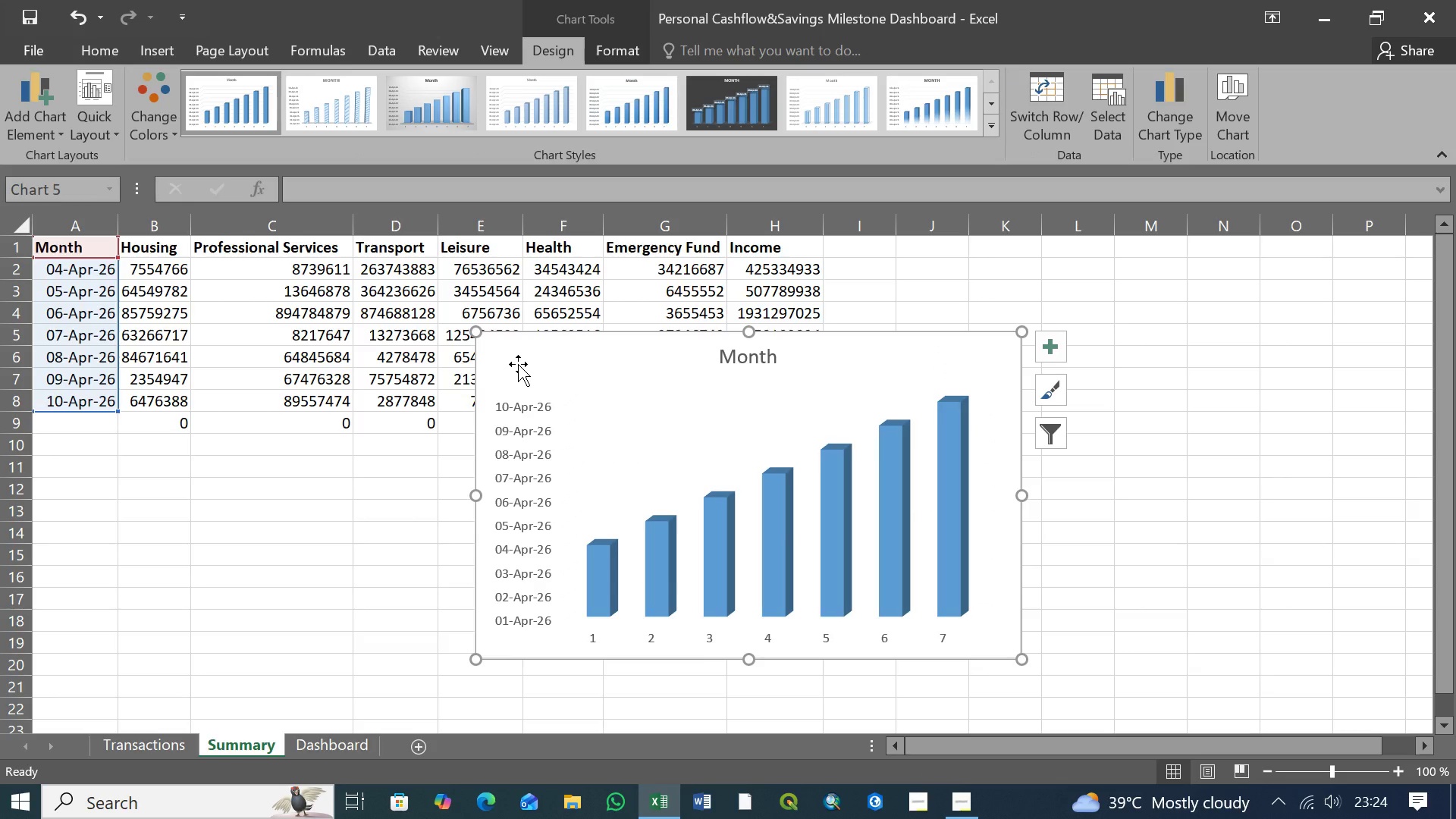 
key(Delete)
 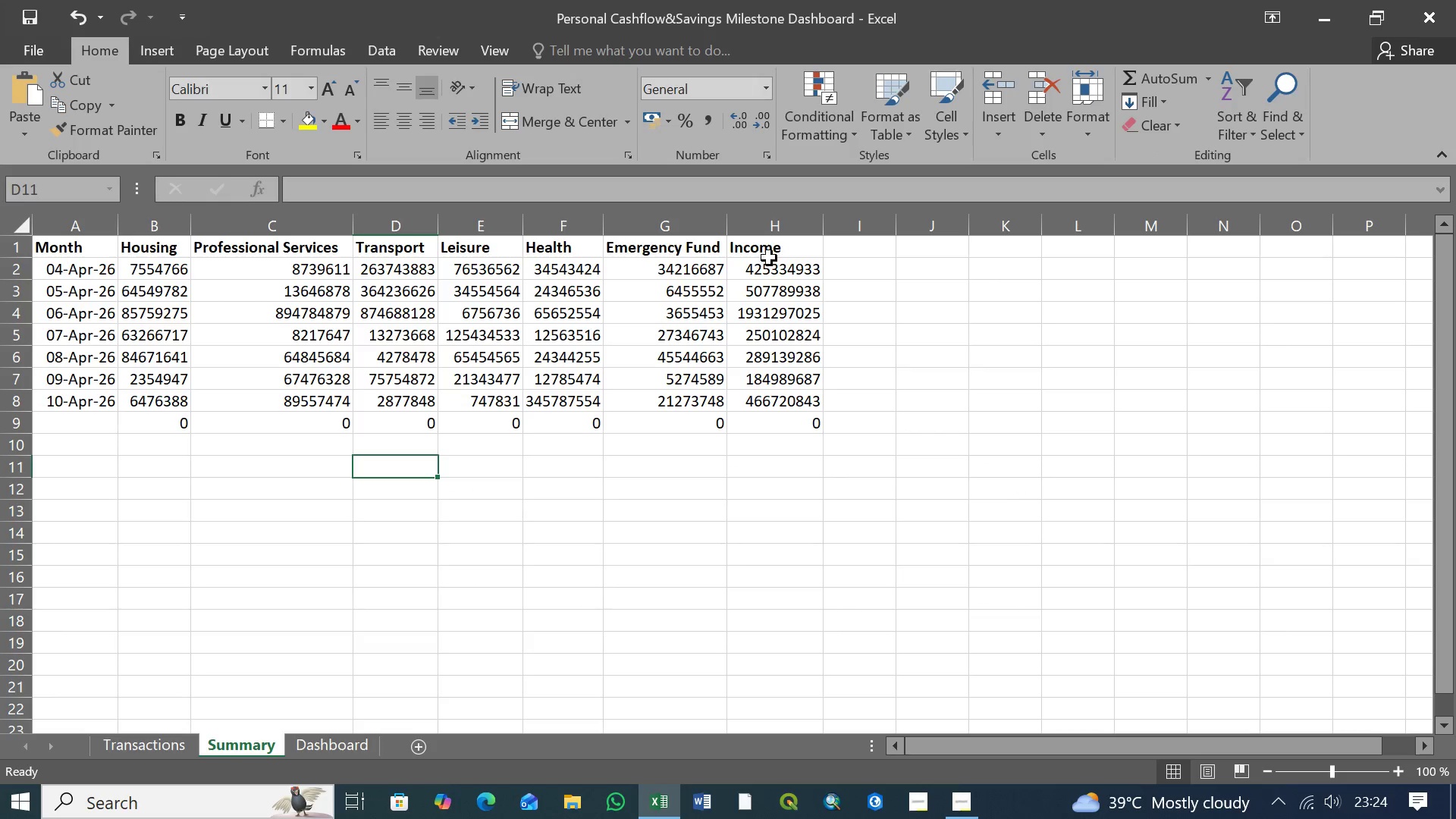 
left_click([766, 247])
 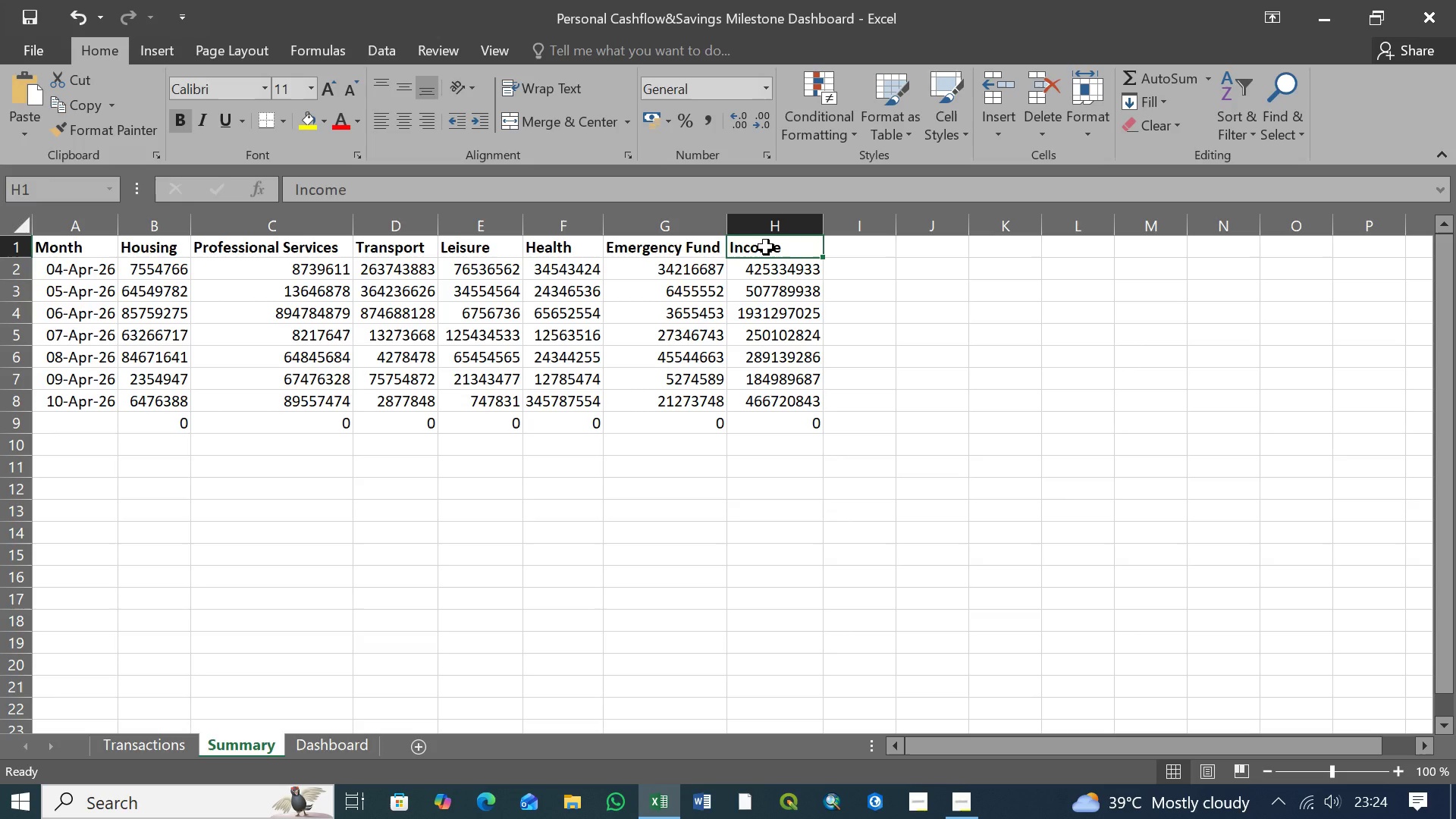 
hold_key(key=ShiftLeft, duration=1.06)
left_click([756, 400])
 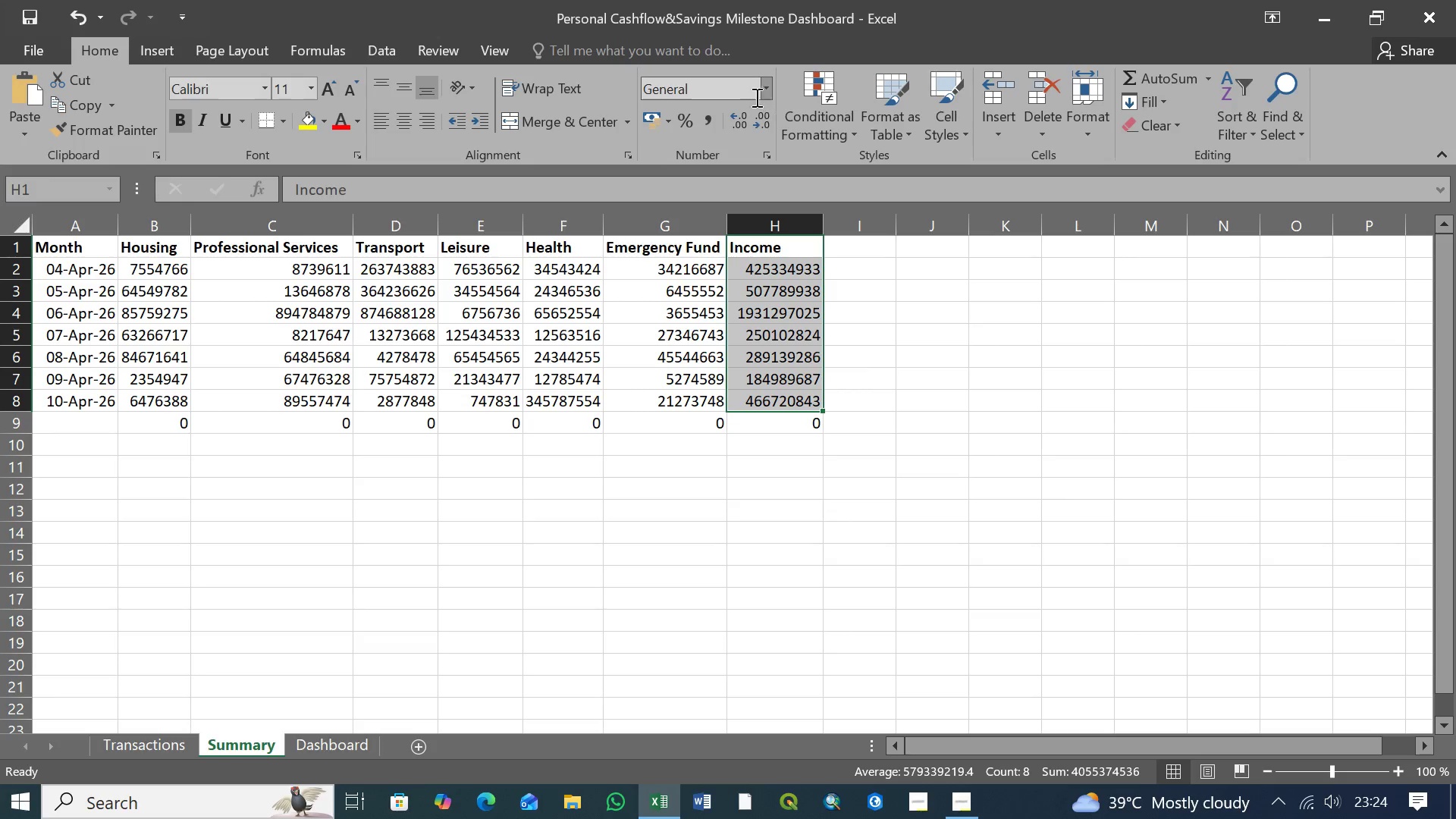 
left_click([156, 48])
 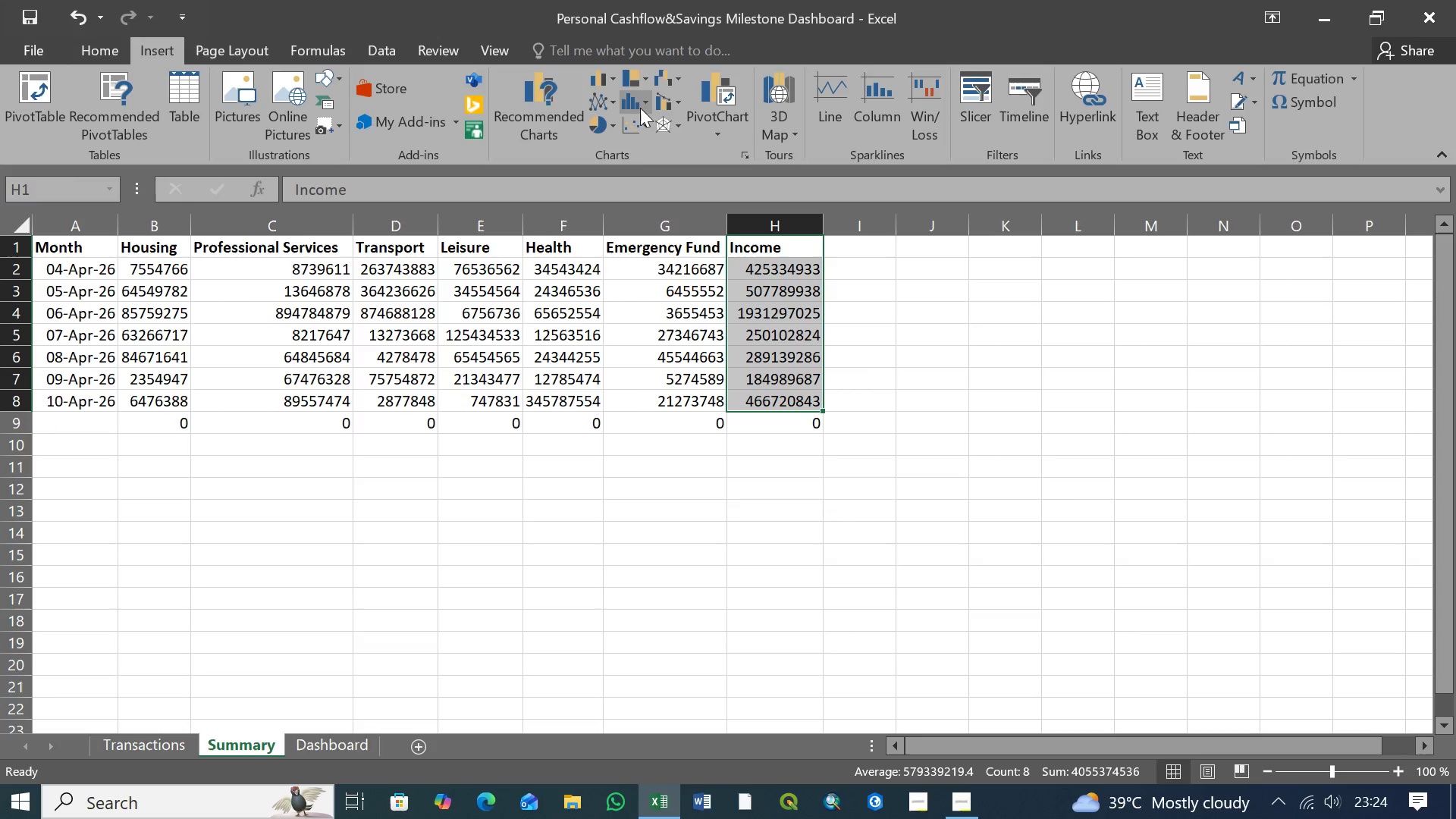 
left_click([645, 105])
 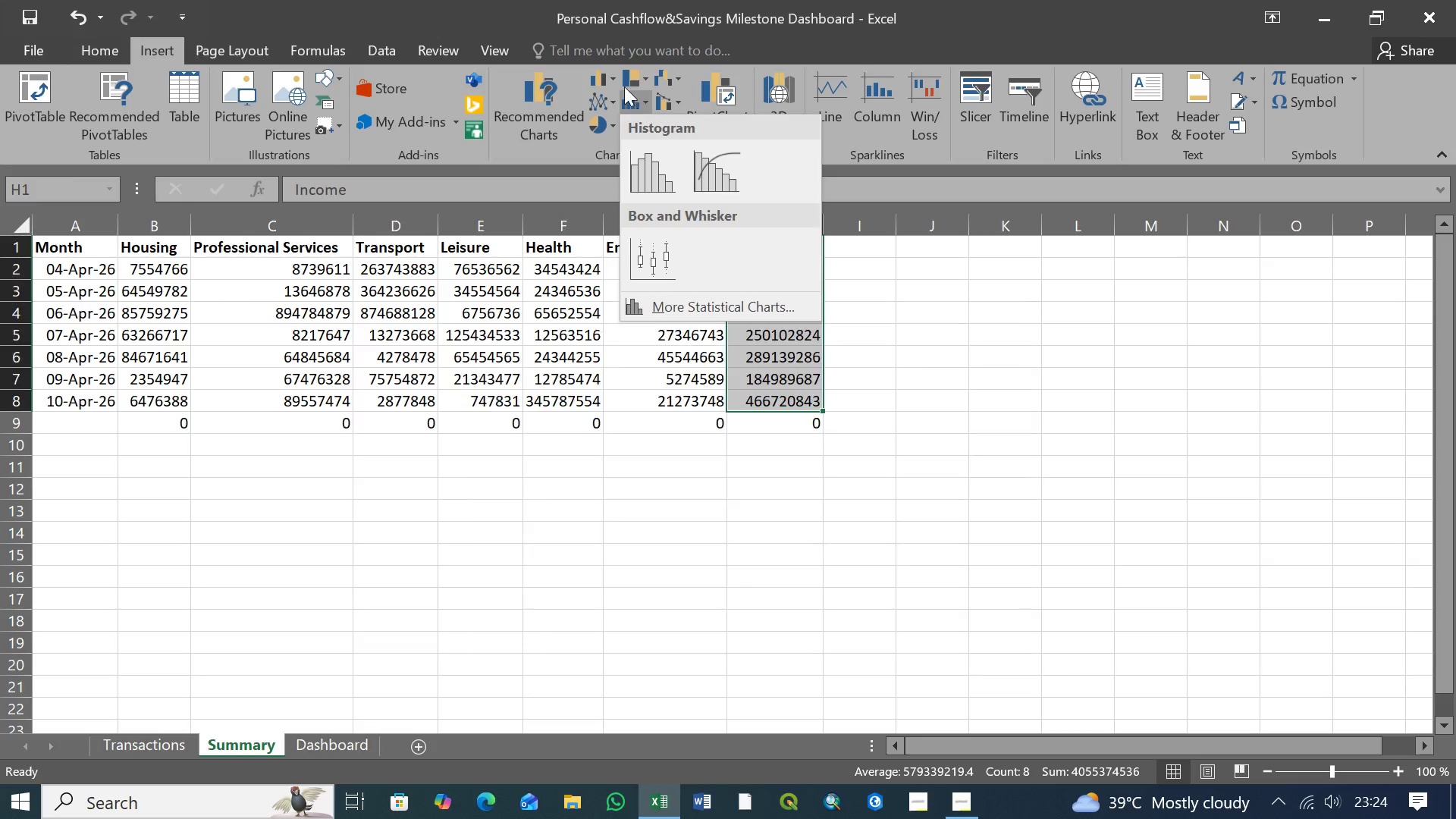 
left_click([606, 79])
 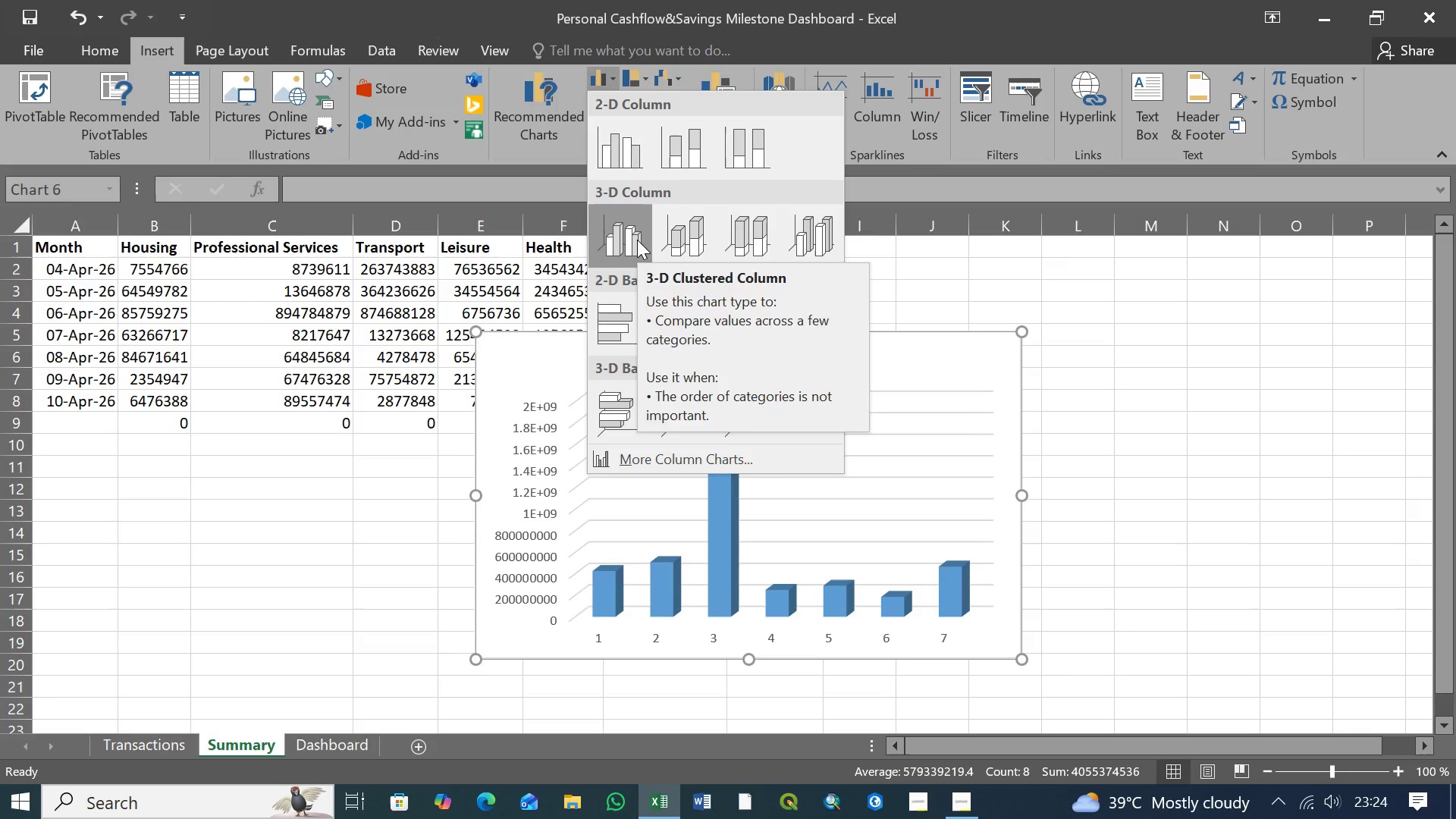 
wait(6.01)
 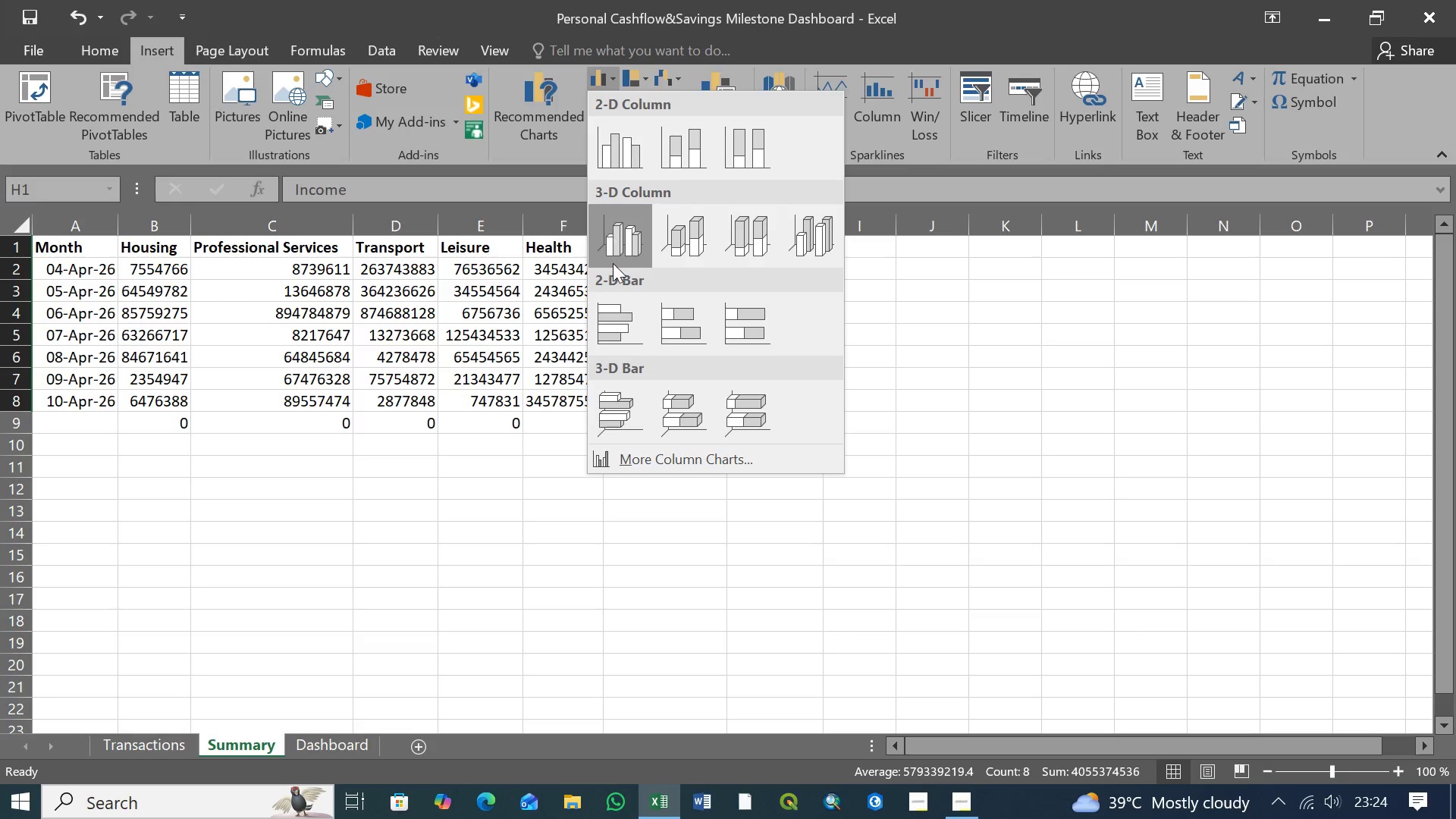 
mouse_move([682, 253])
 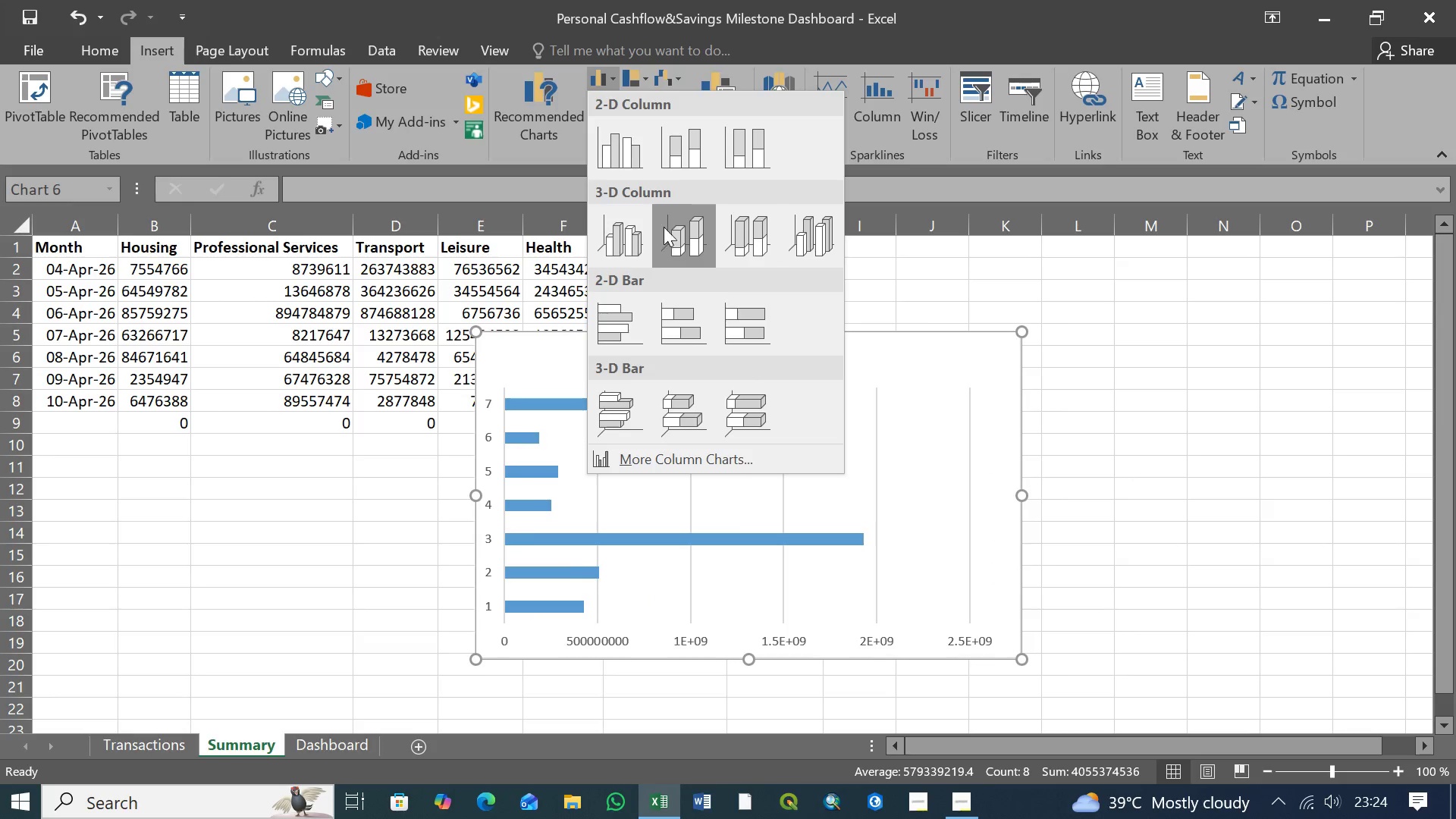 
mouse_move([722, 245])
 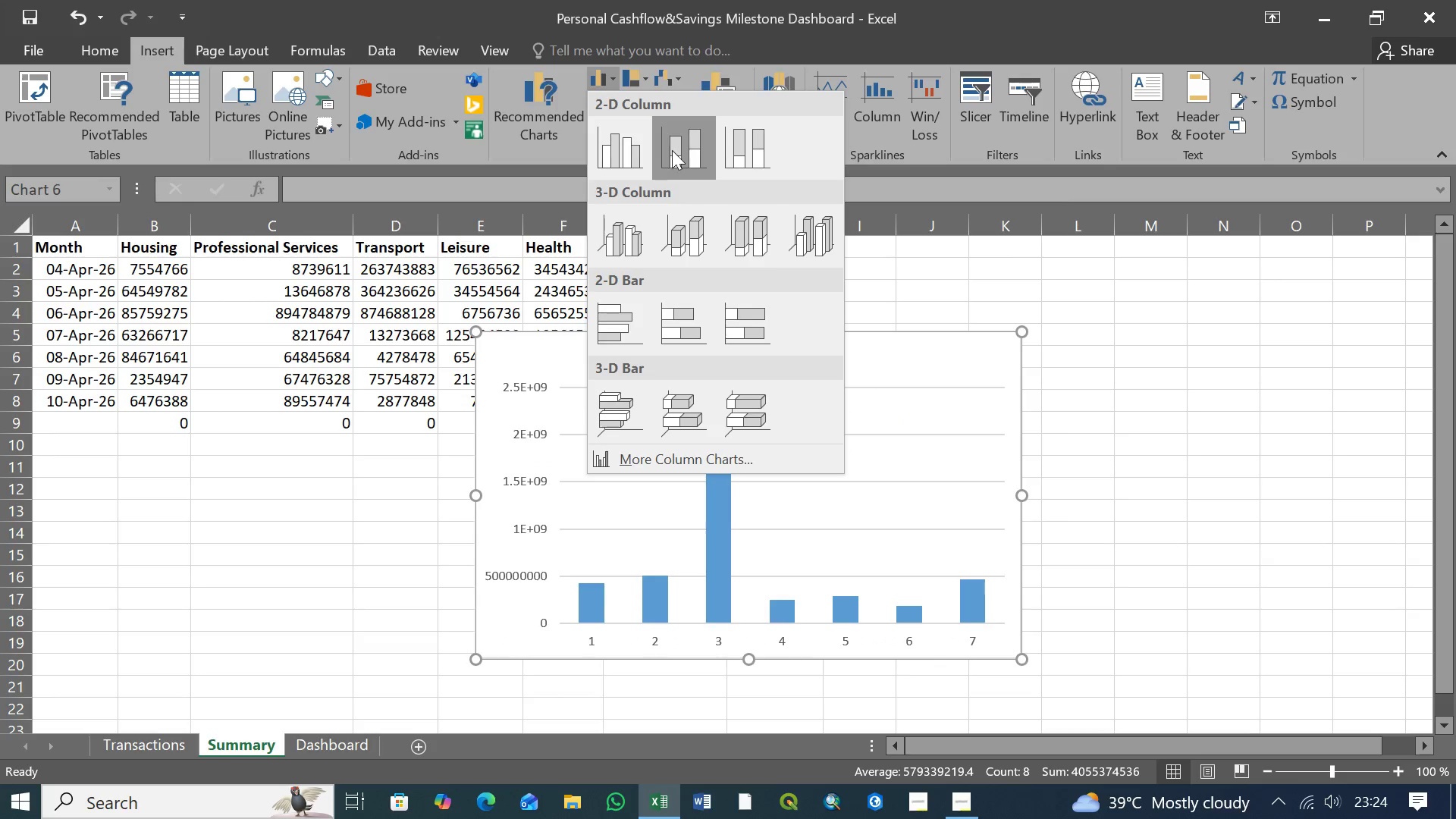 
mouse_move([742, 156])
 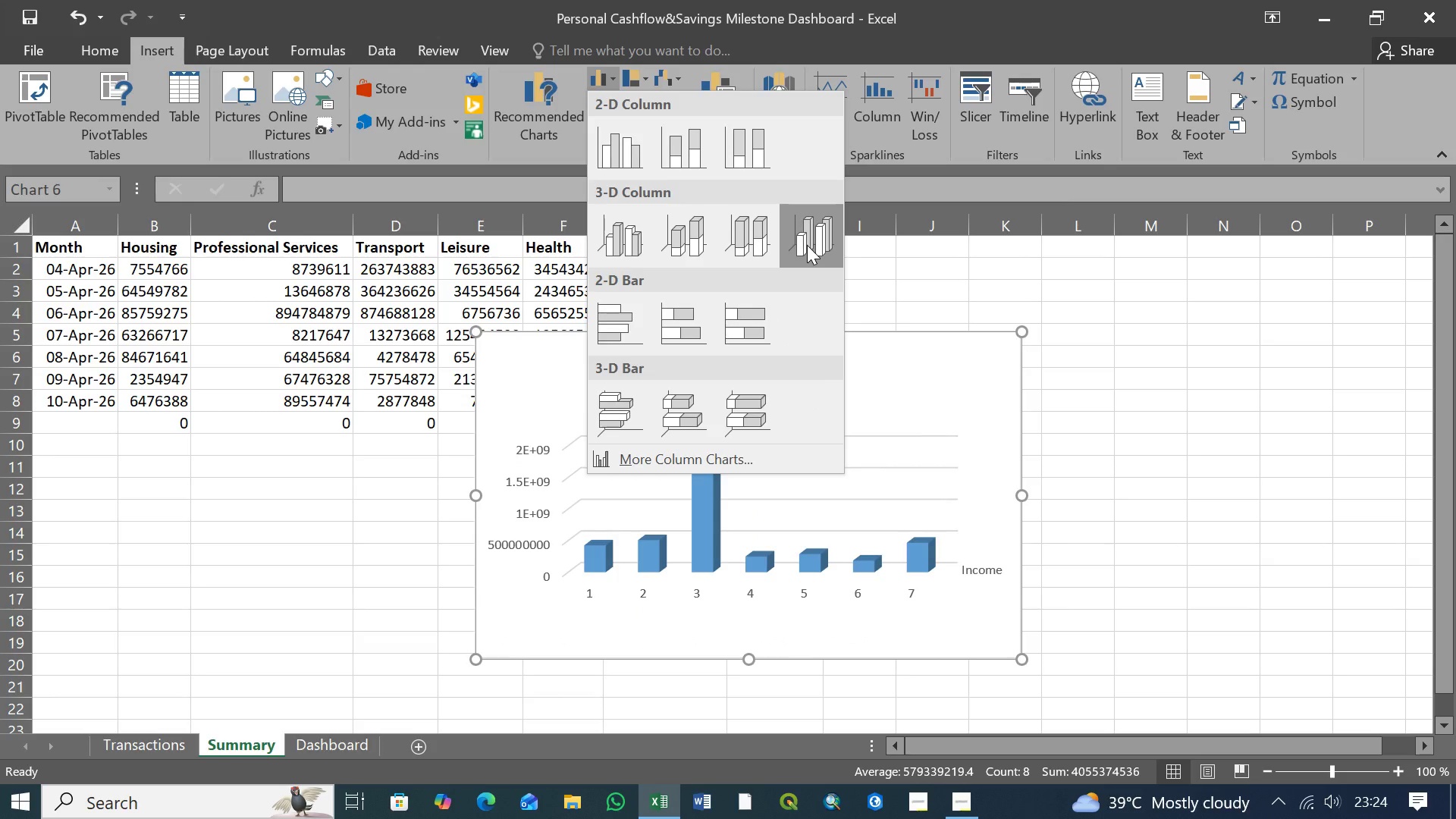 
wait(10.03)
 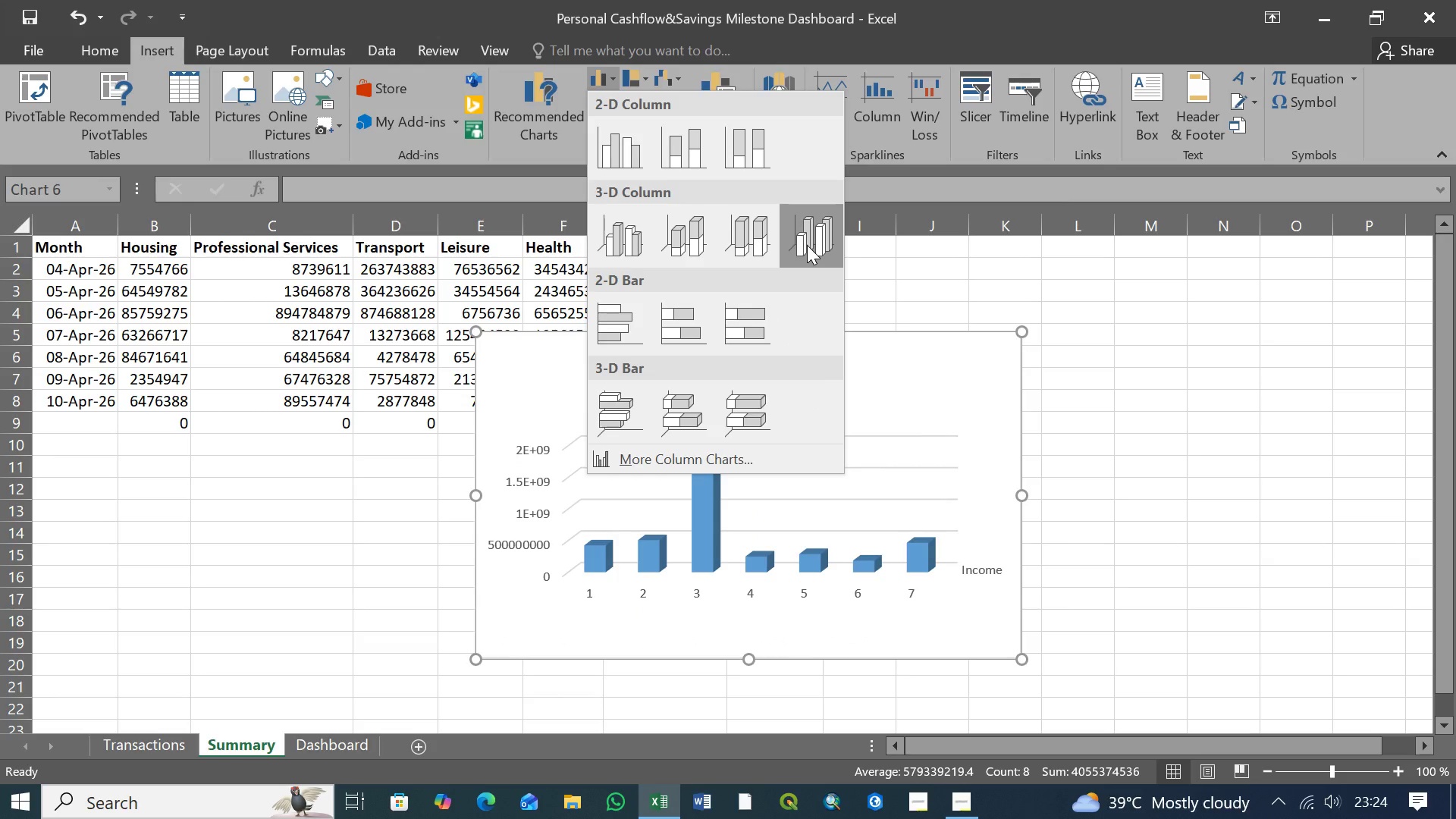 
left_click([631, 457])
 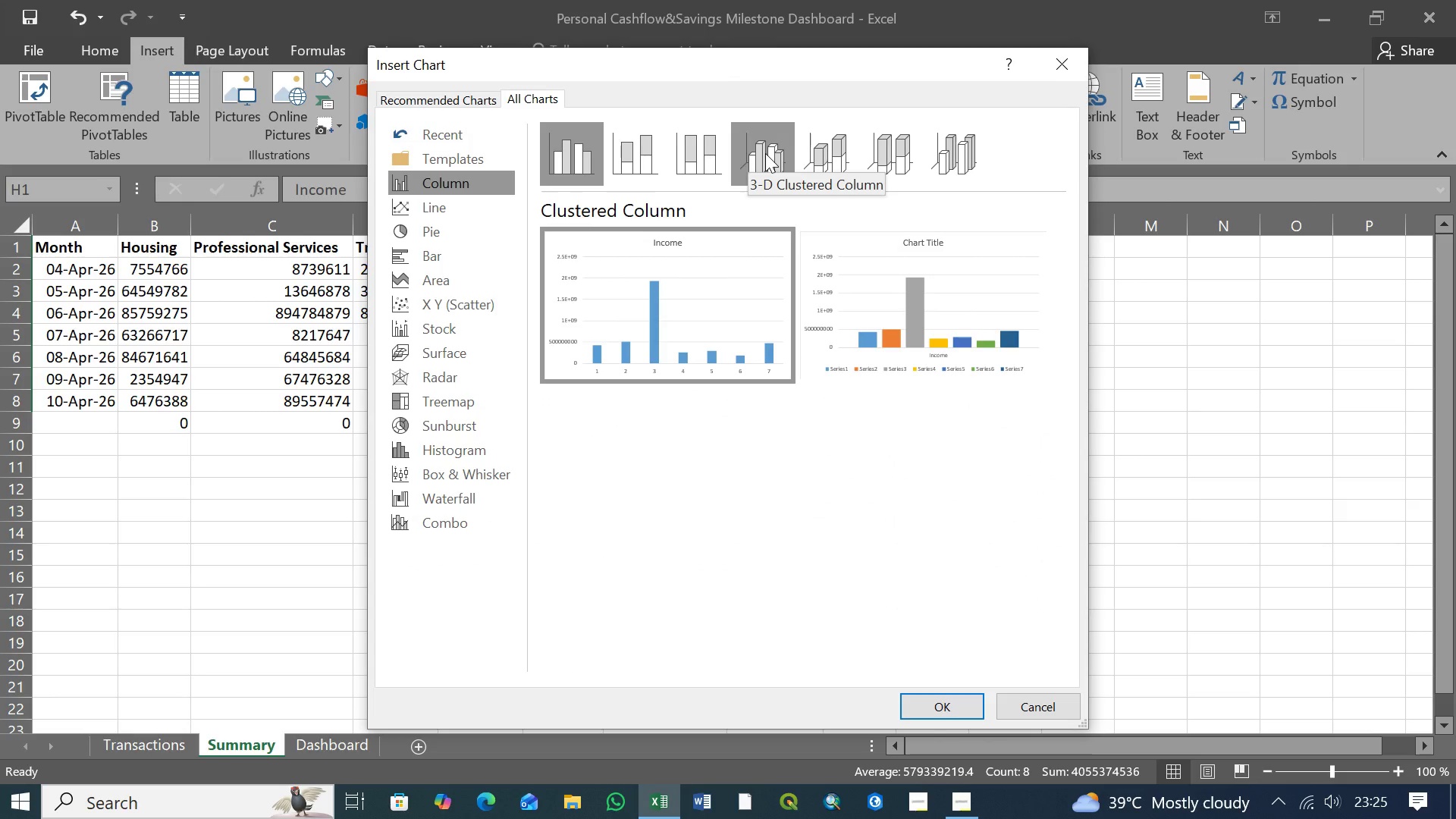 
wait(9.86)
 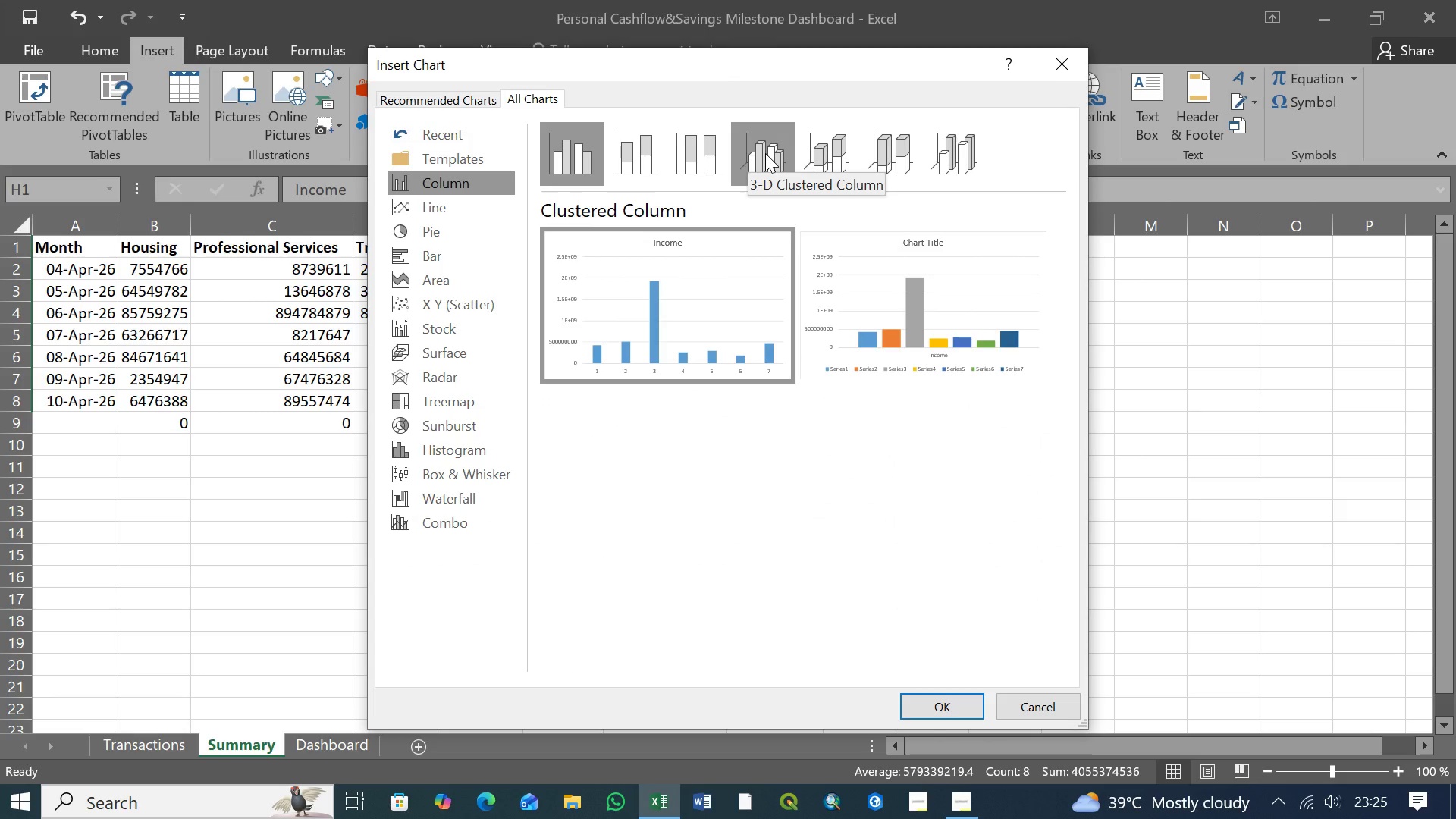 
left_click([766, 161])
 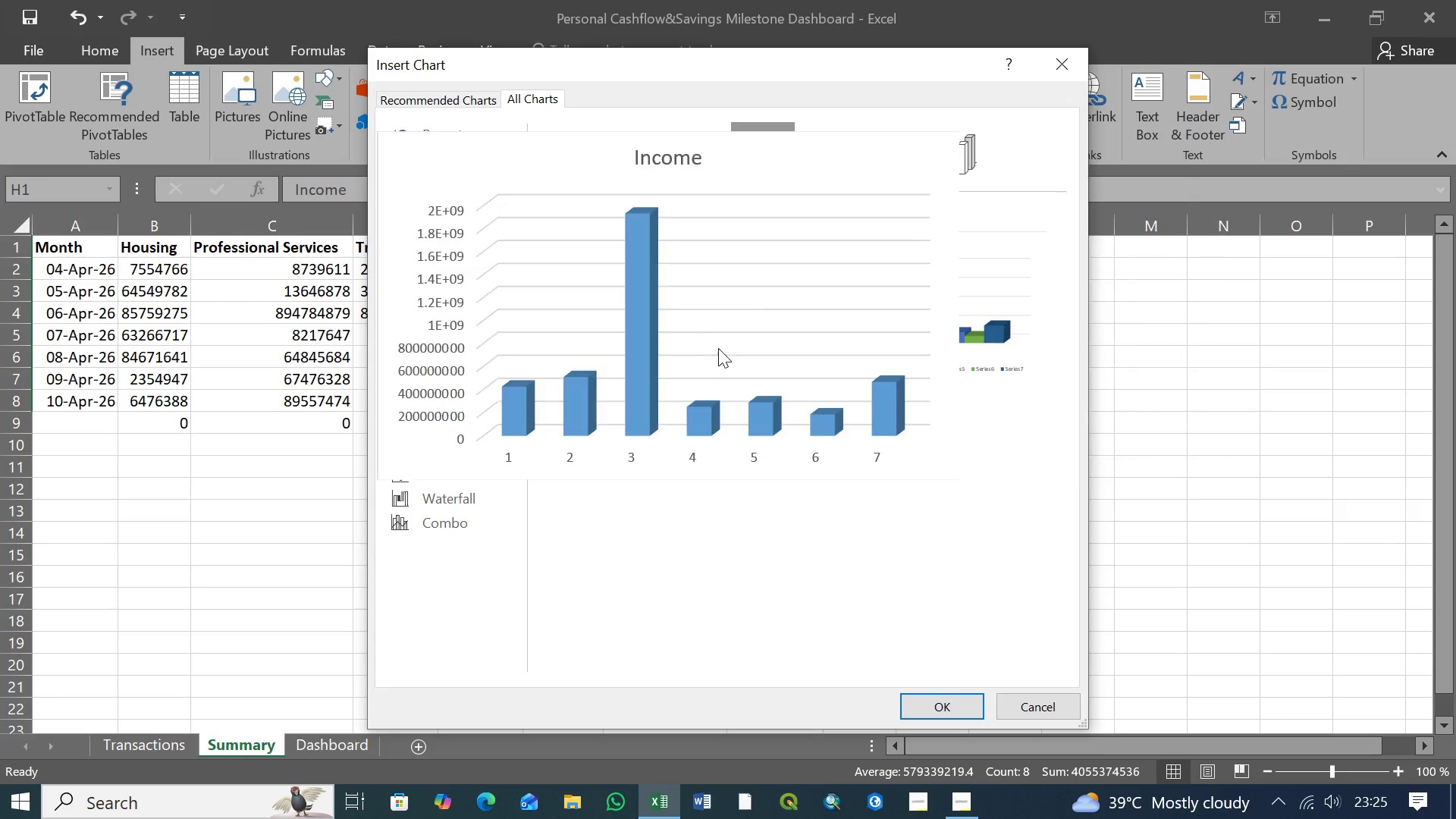 
wait(6.39)
 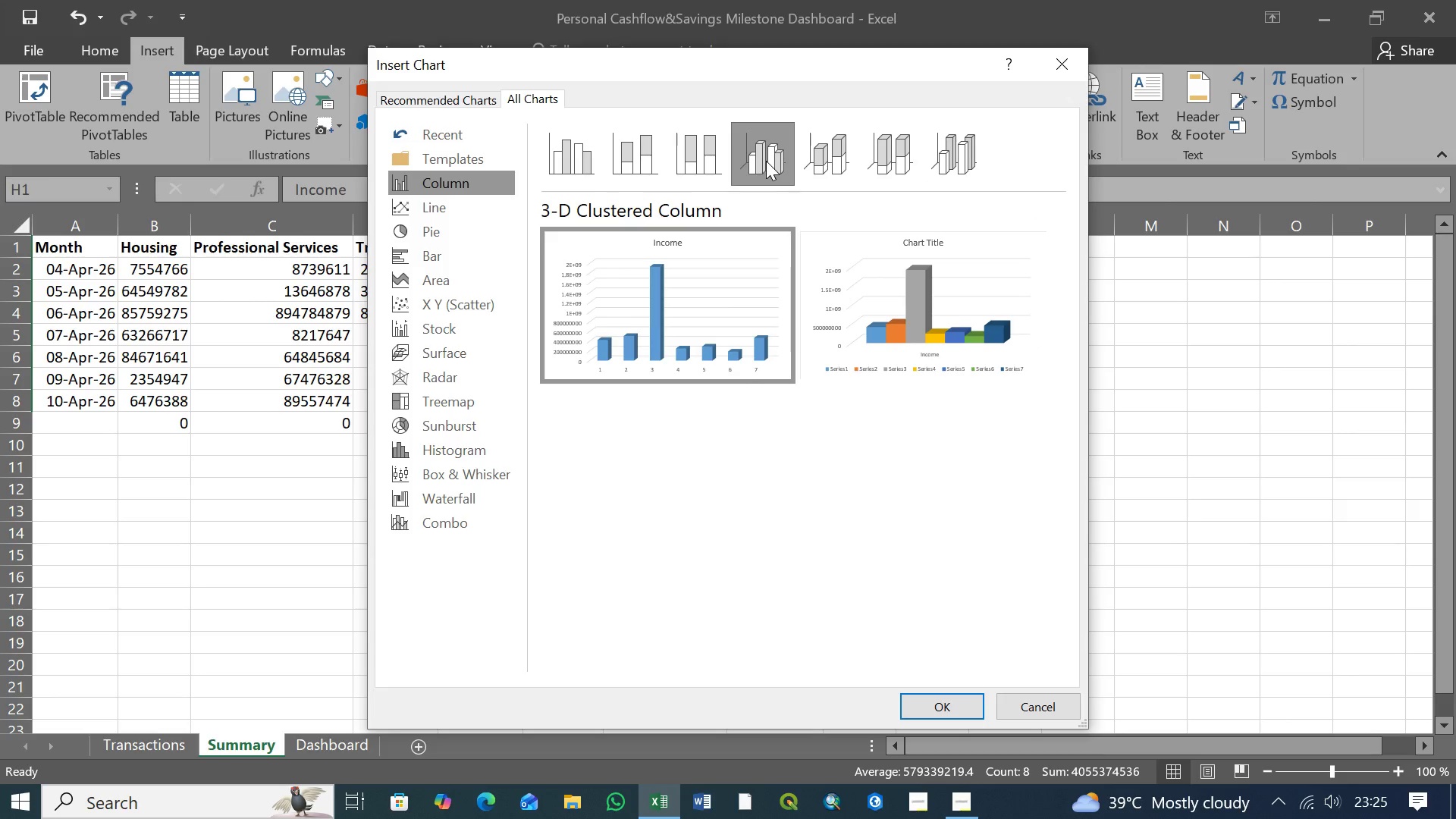 
left_click([956, 350])
 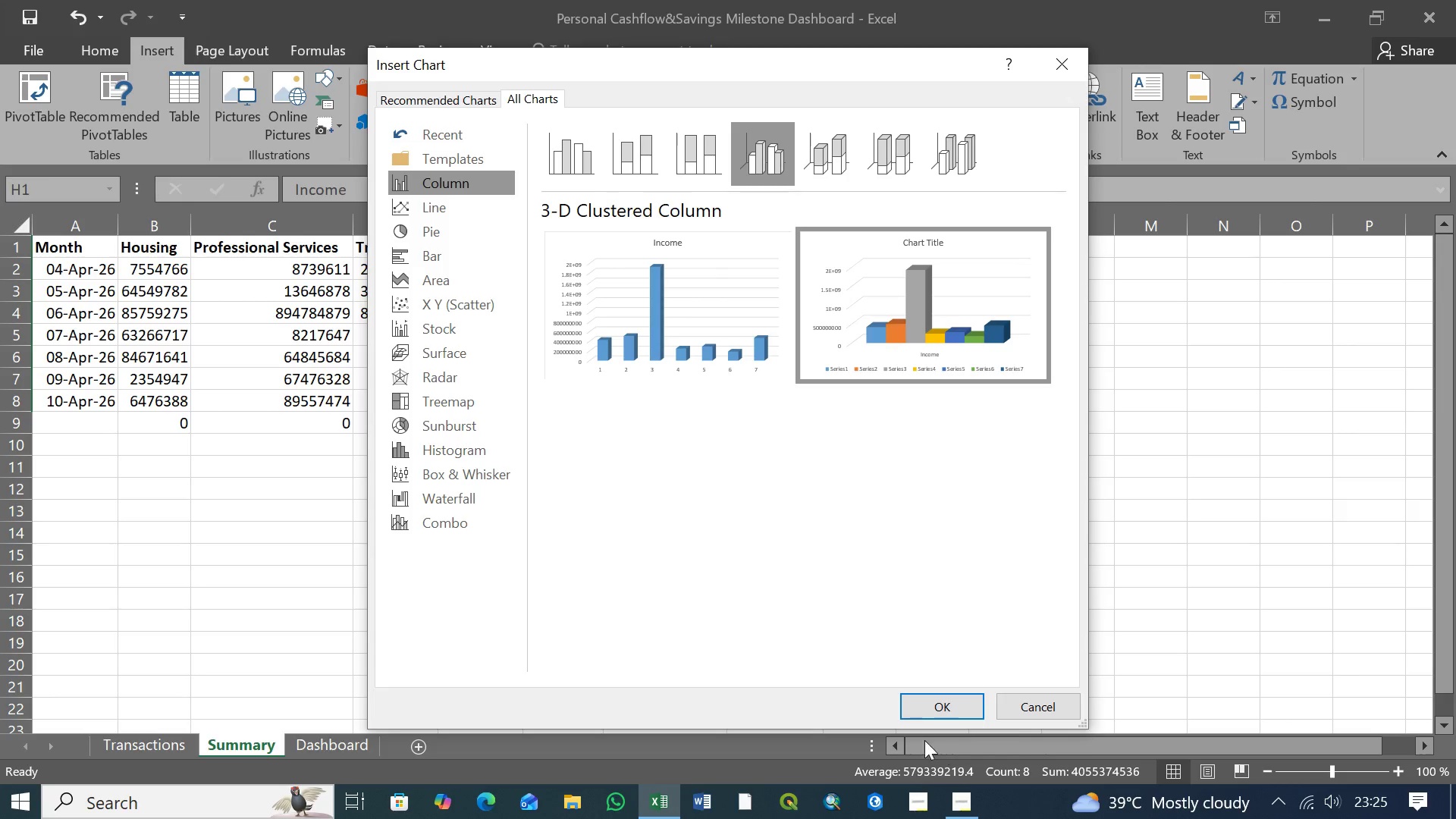 
left_click([925, 713])
 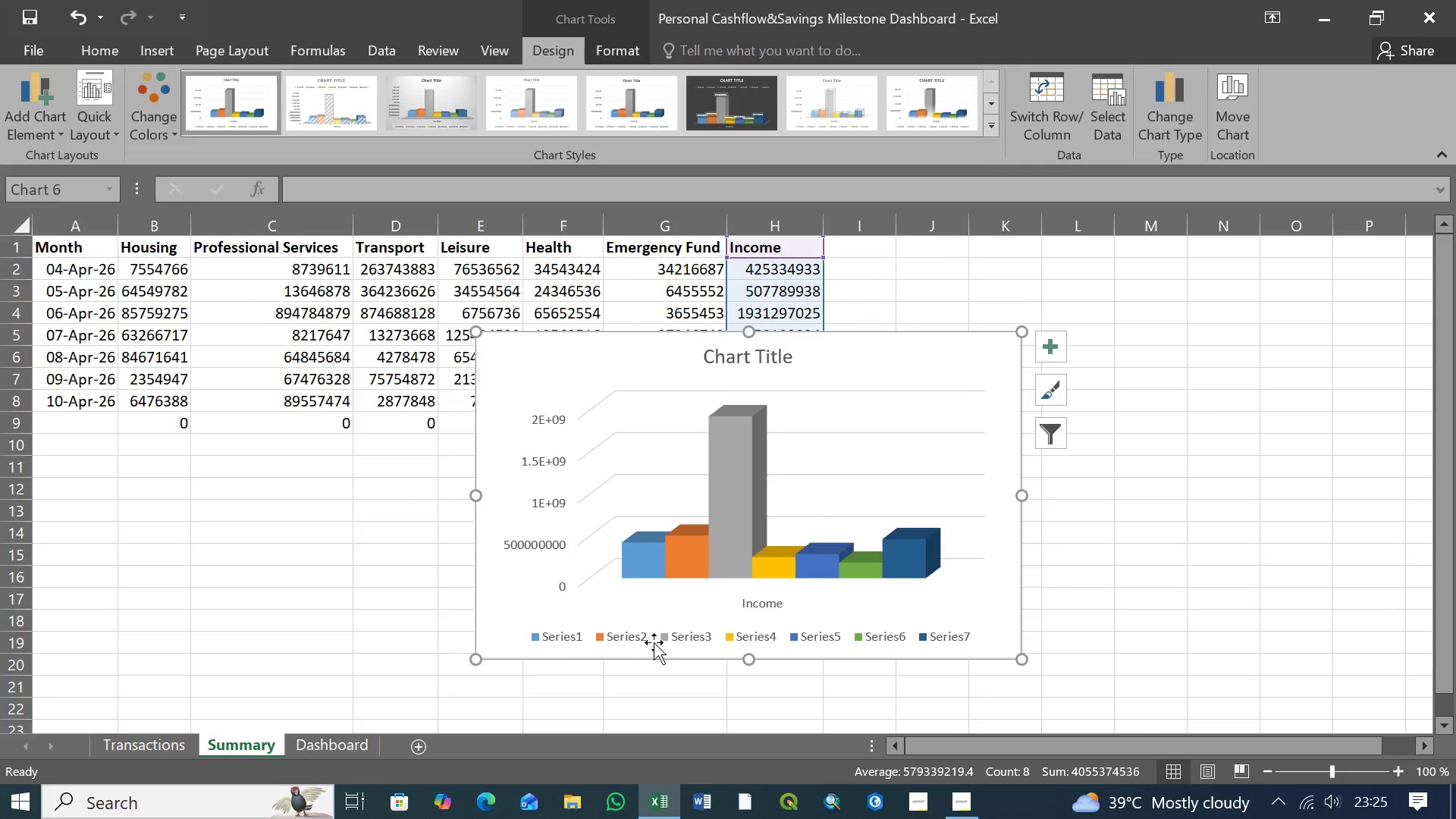 
left_click([757, 598])
 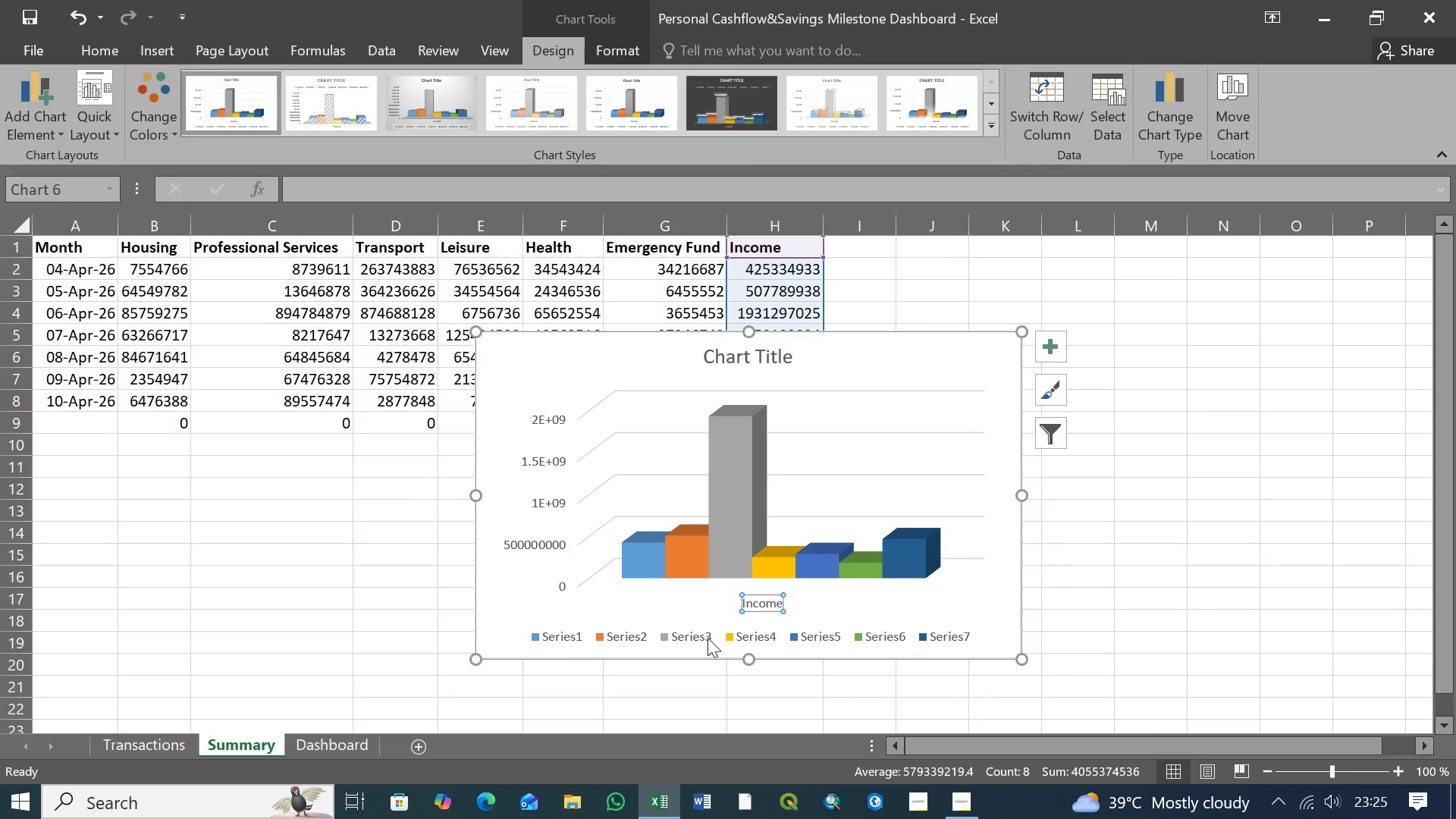 
left_click([708, 638])
 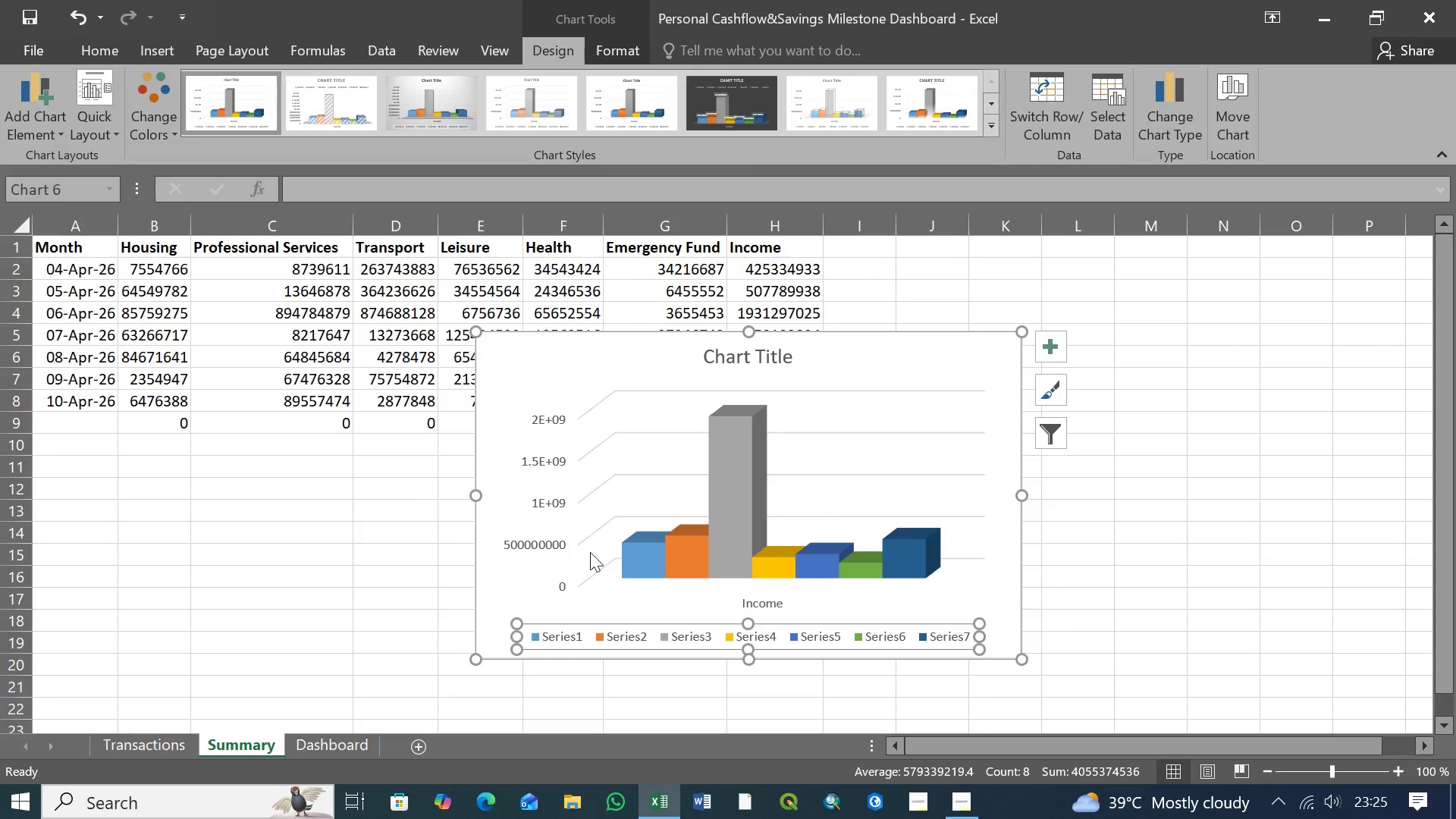 
left_click([550, 500])
 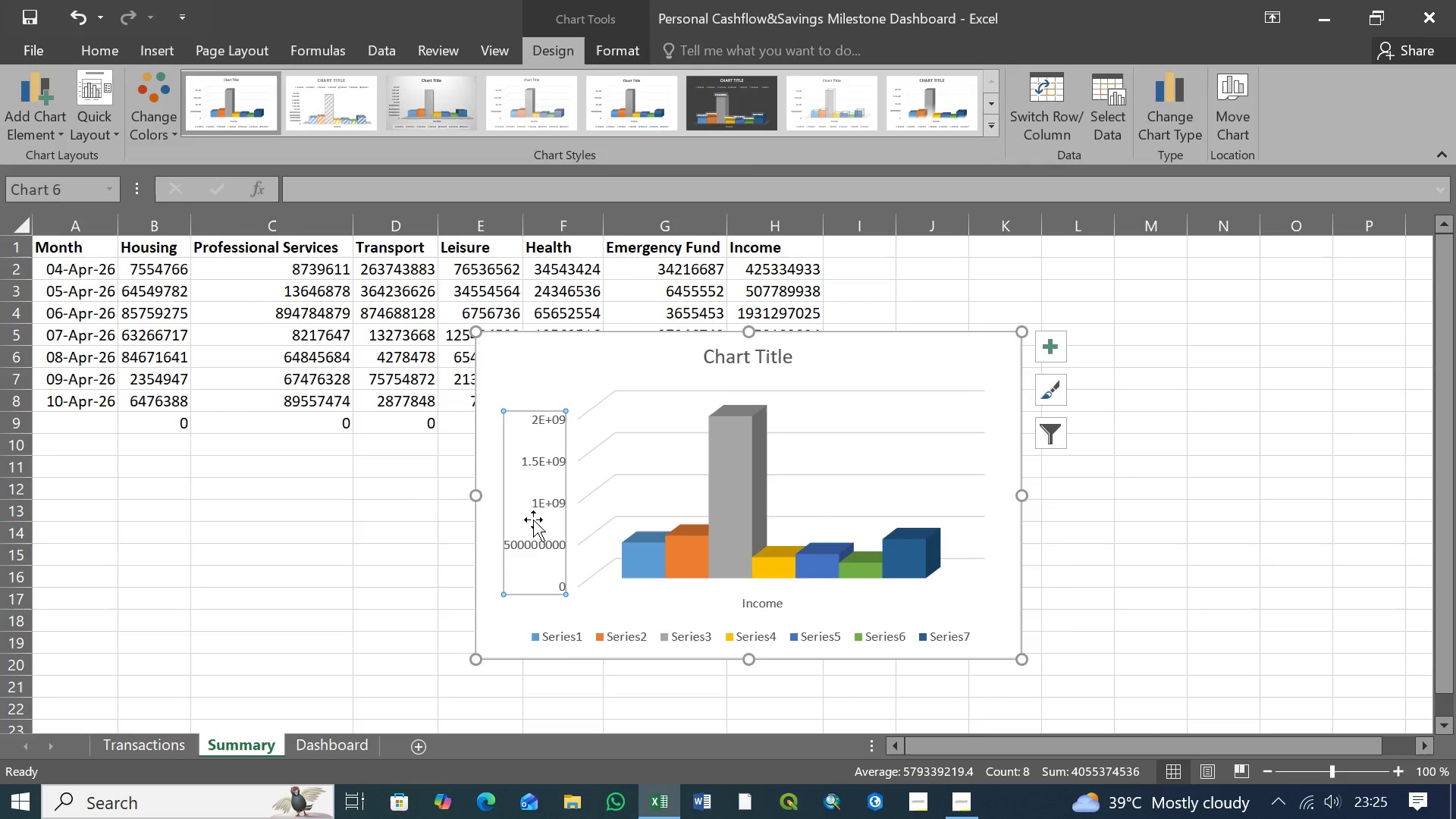 
right_click([532, 484])
 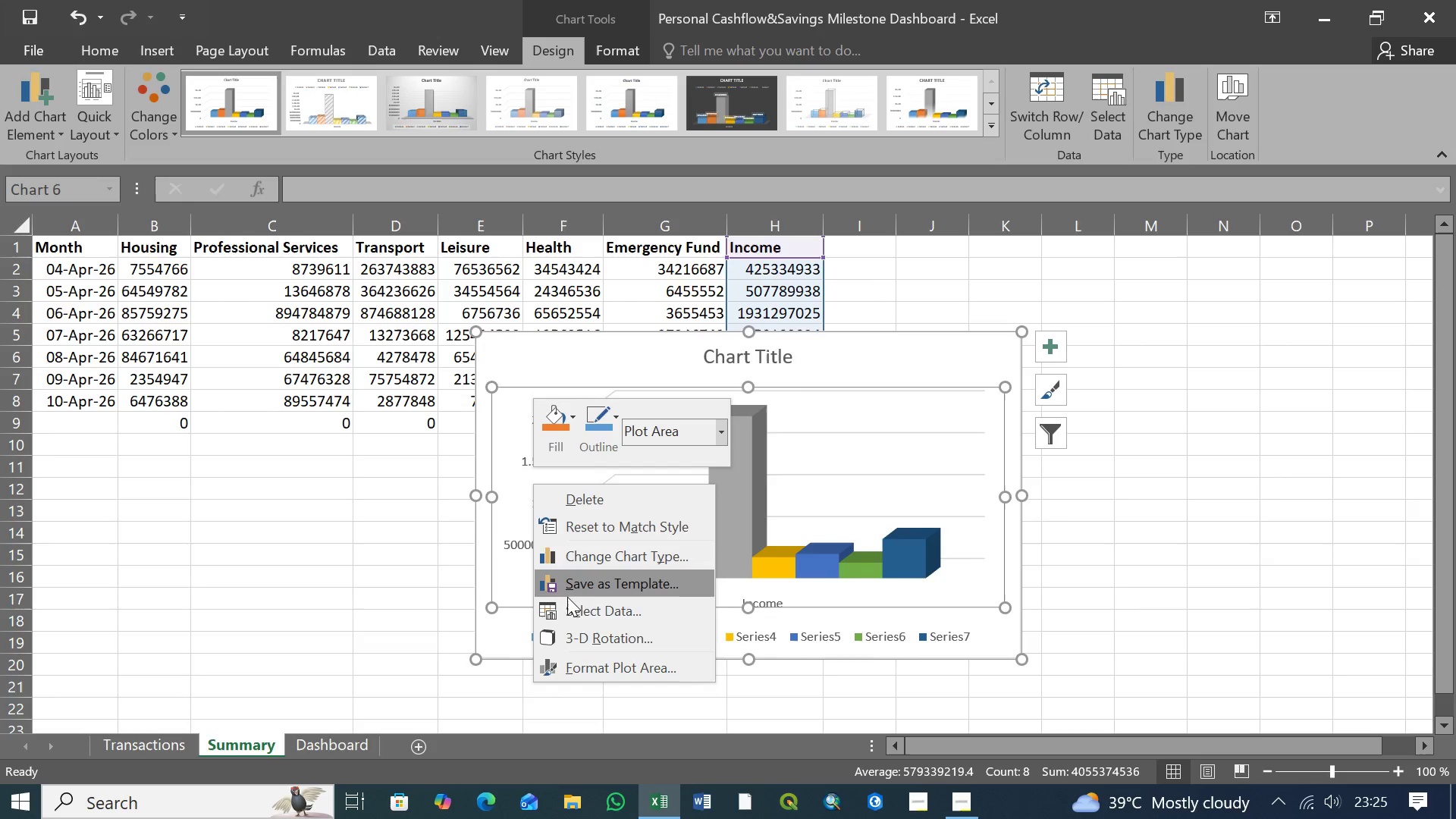 
wait(5.77)
 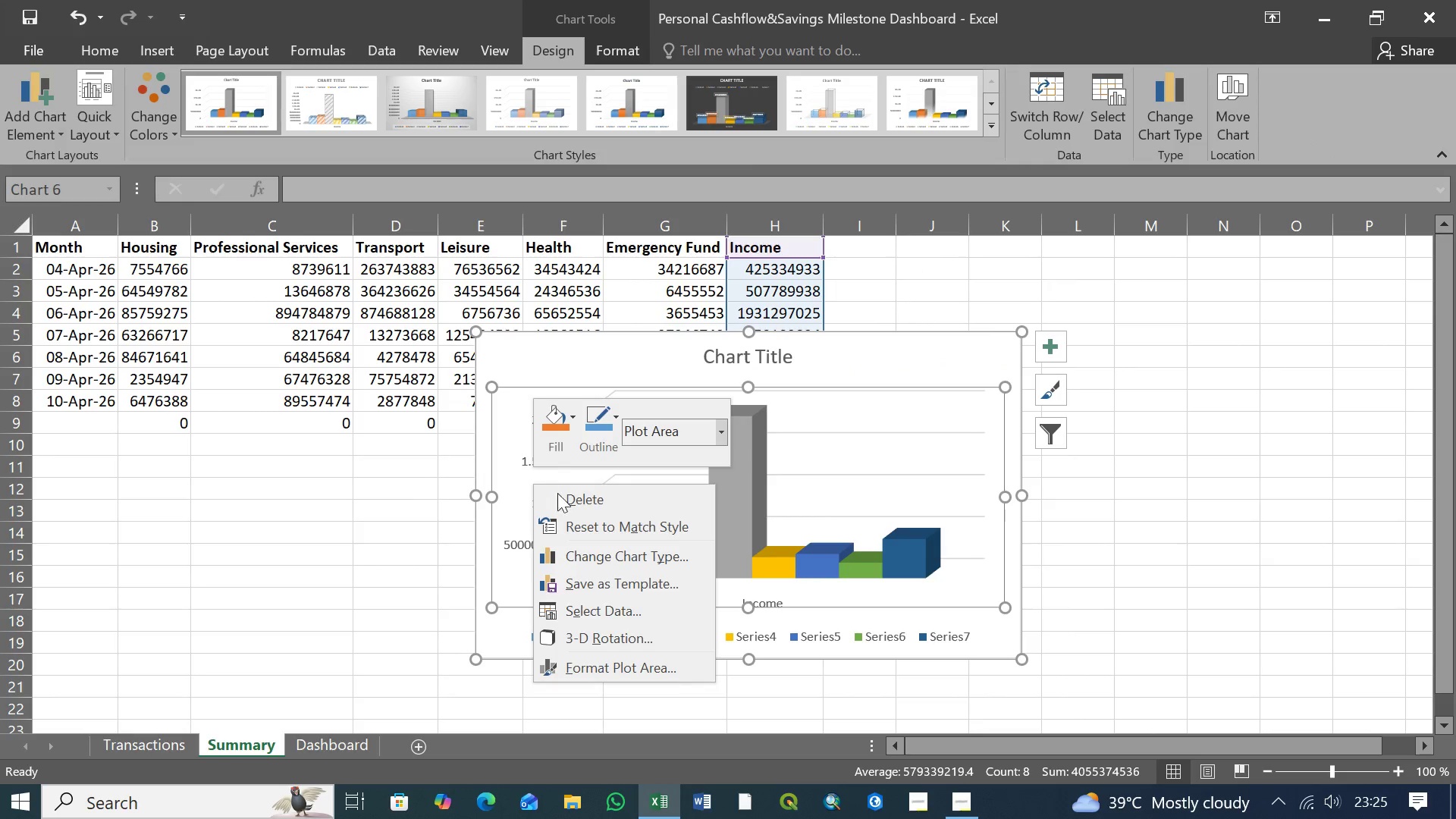 
left_click([347, 641])
 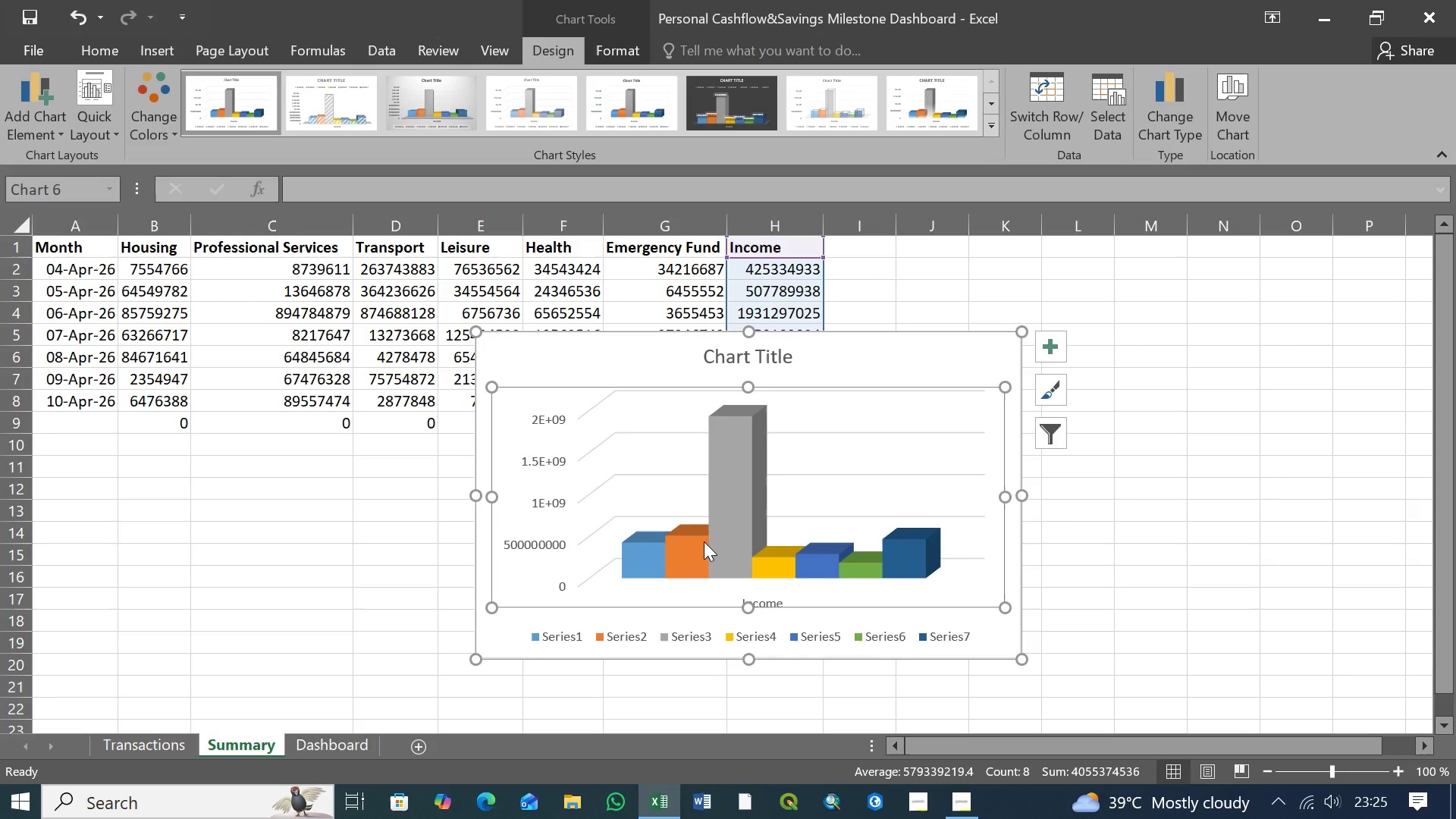 
left_click([539, 442])
 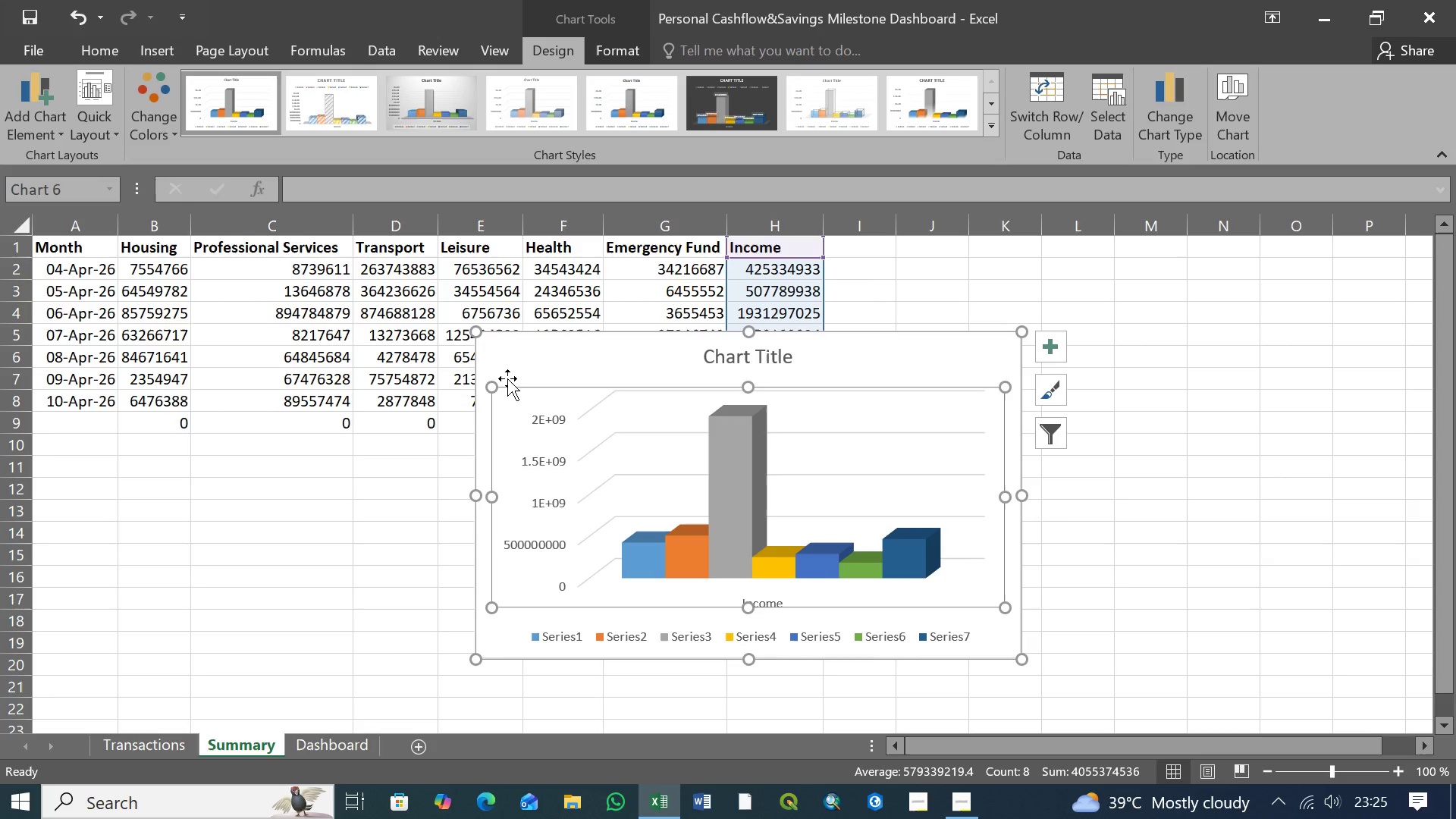 
left_click([508, 378])
 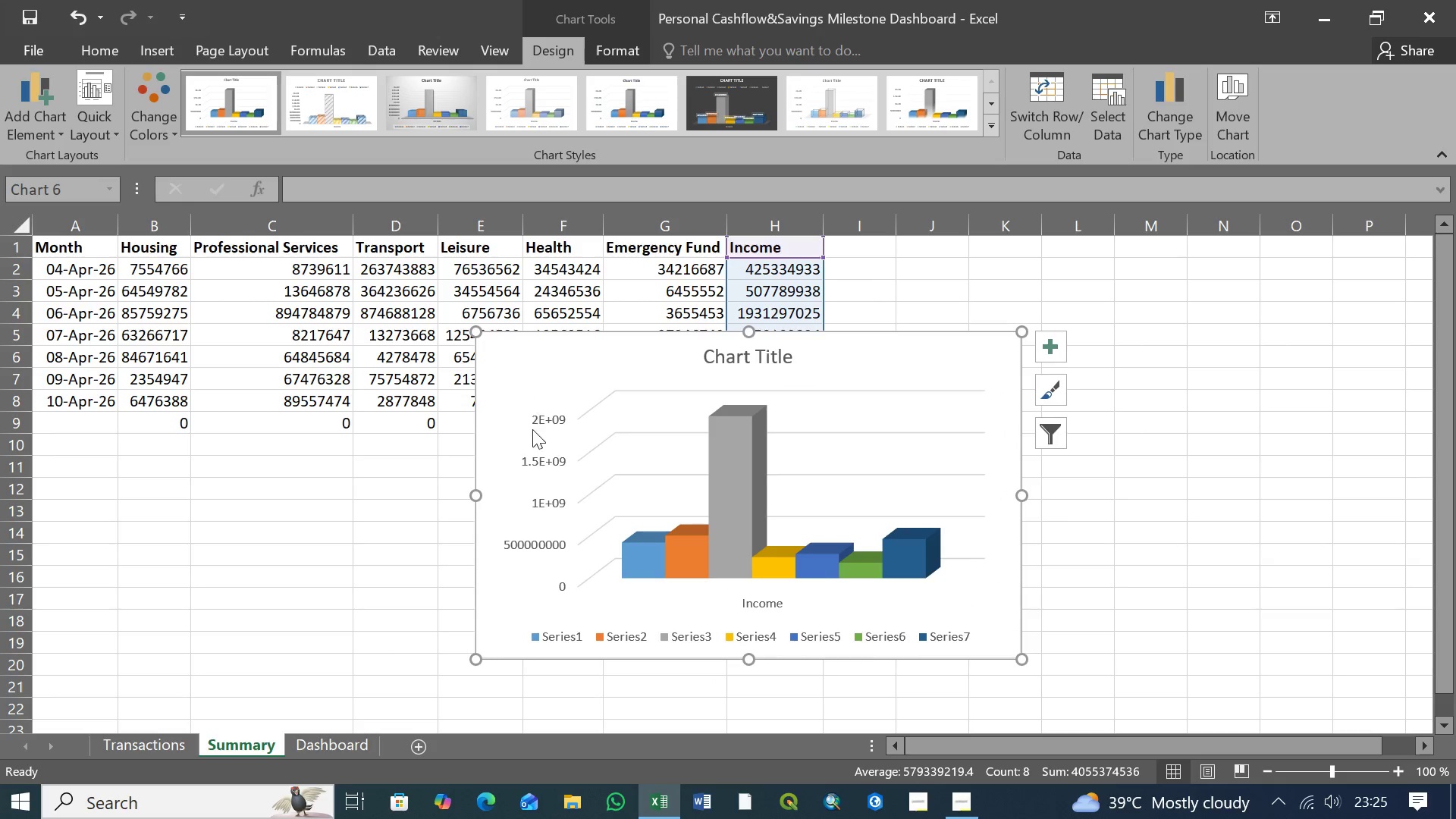 
left_click([533, 435])
 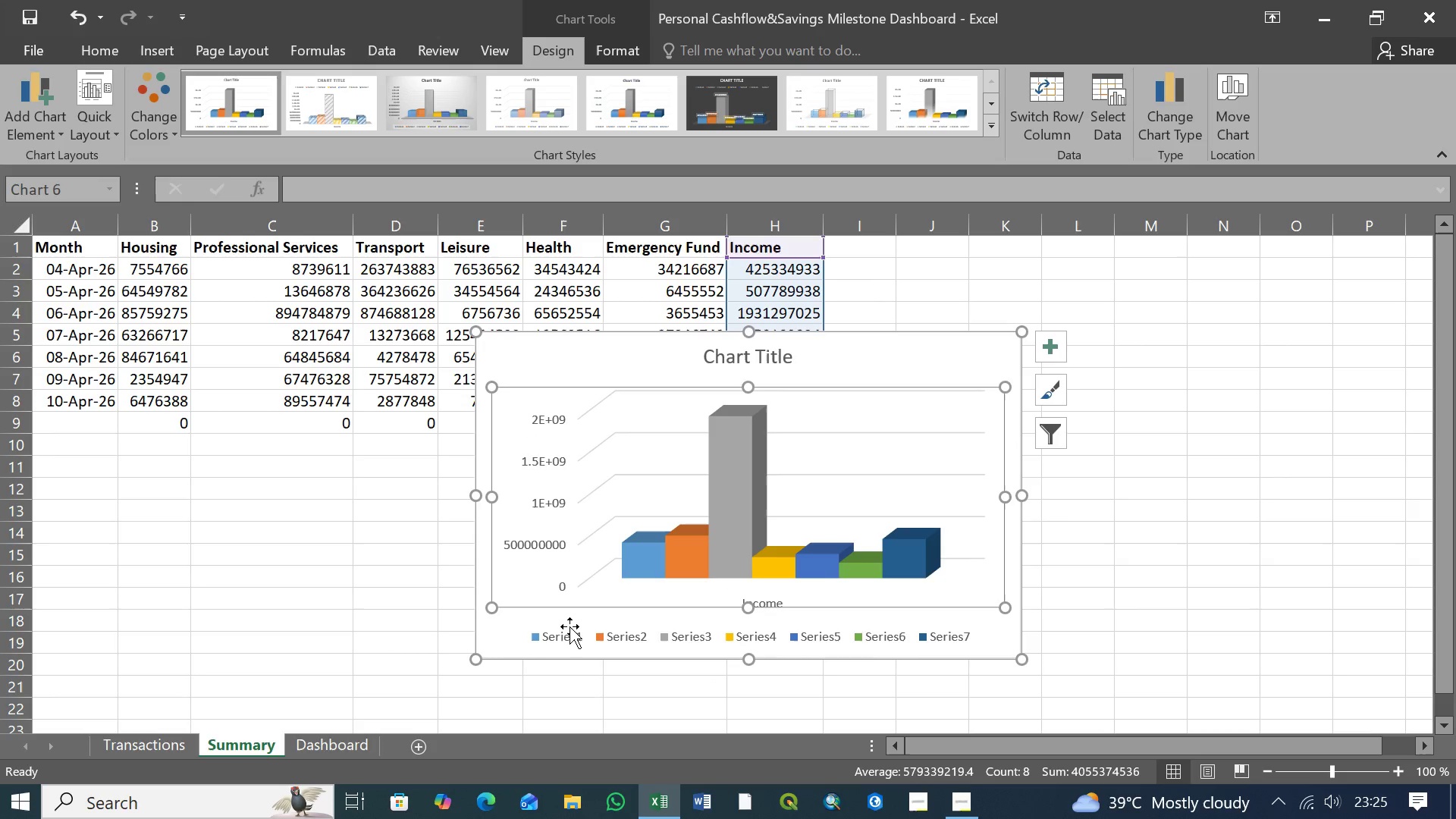 
left_click([569, 638])
 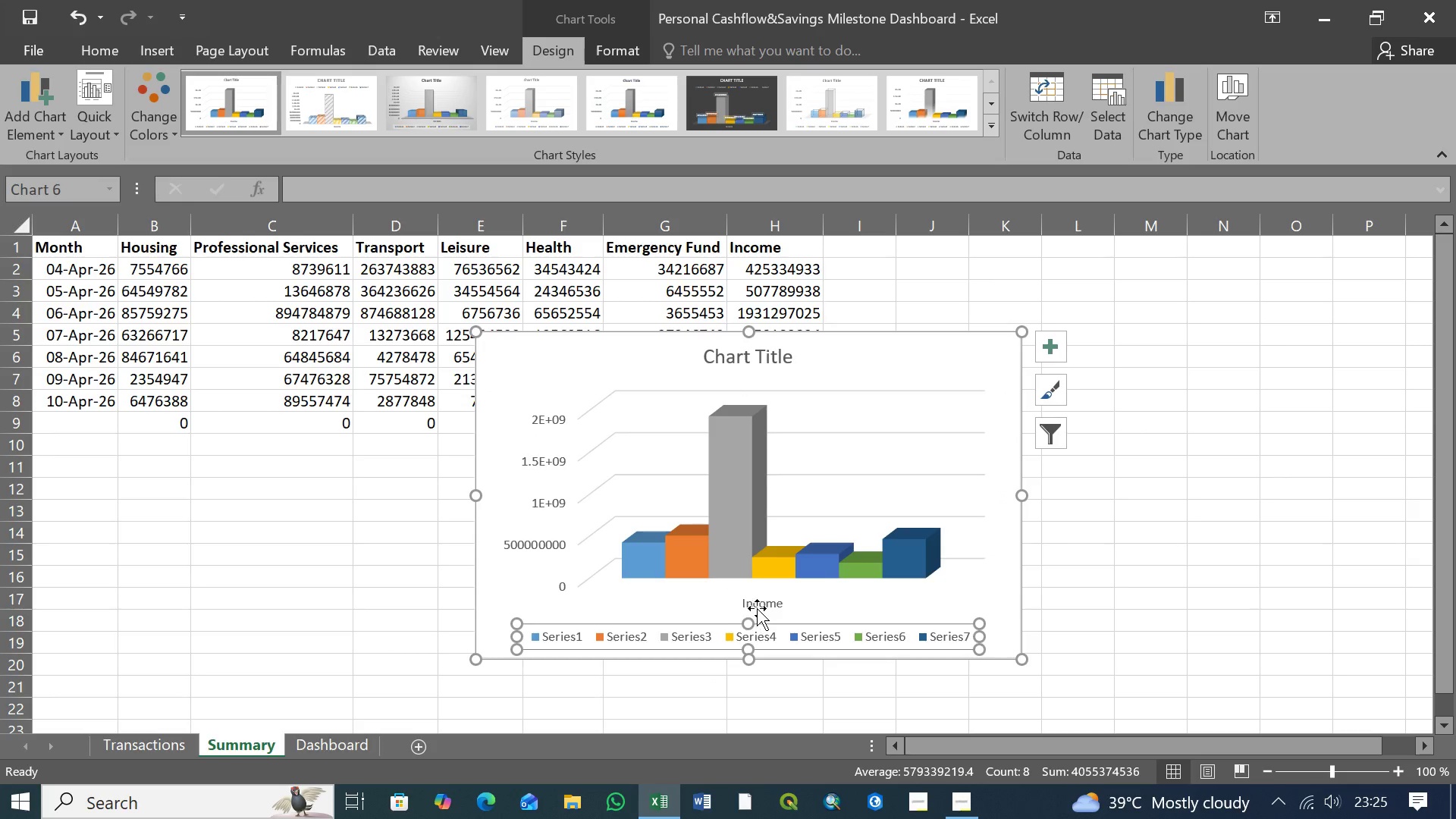 
left_click([757, 608])
 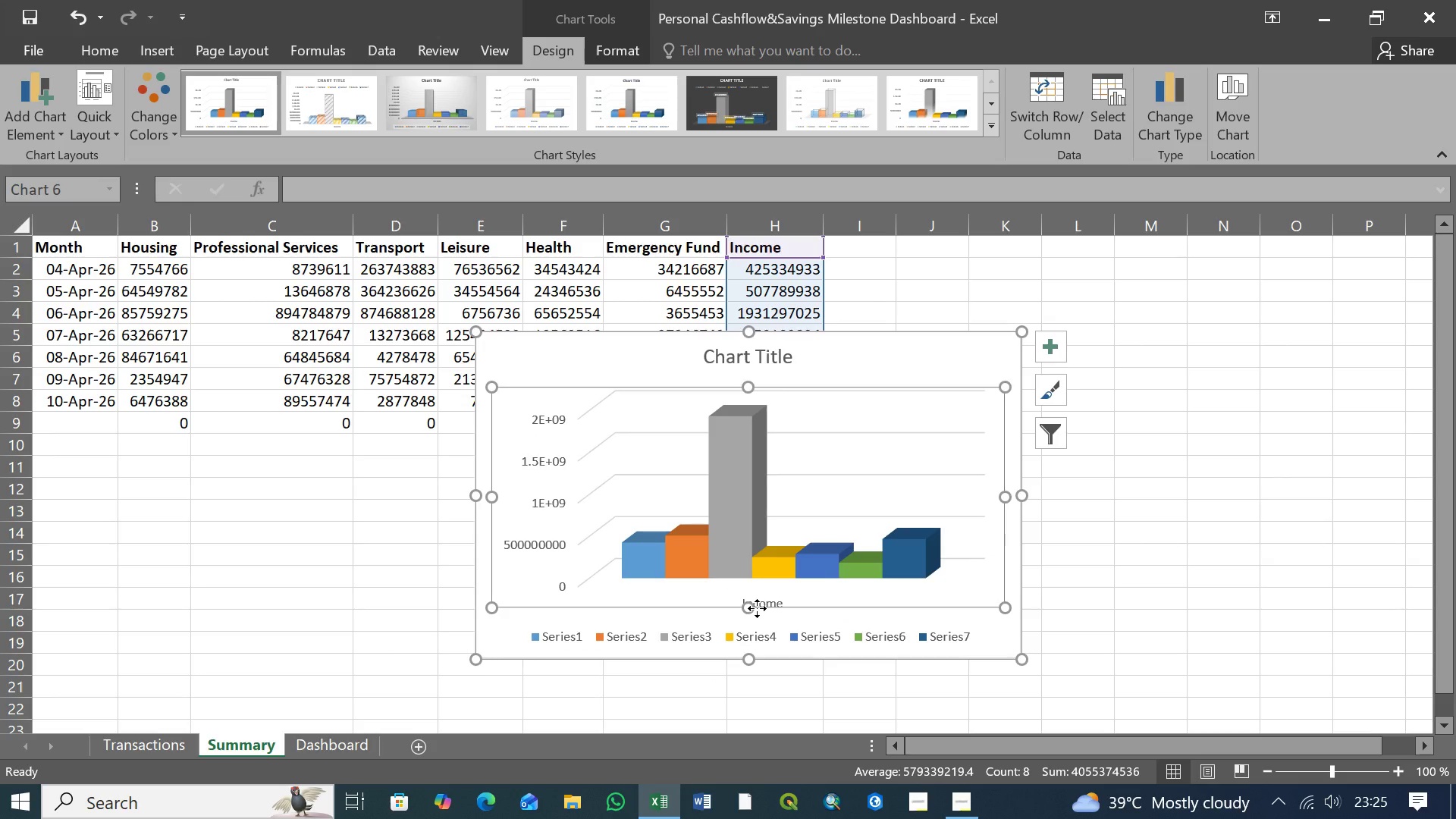 
left_click([1096, 587])
 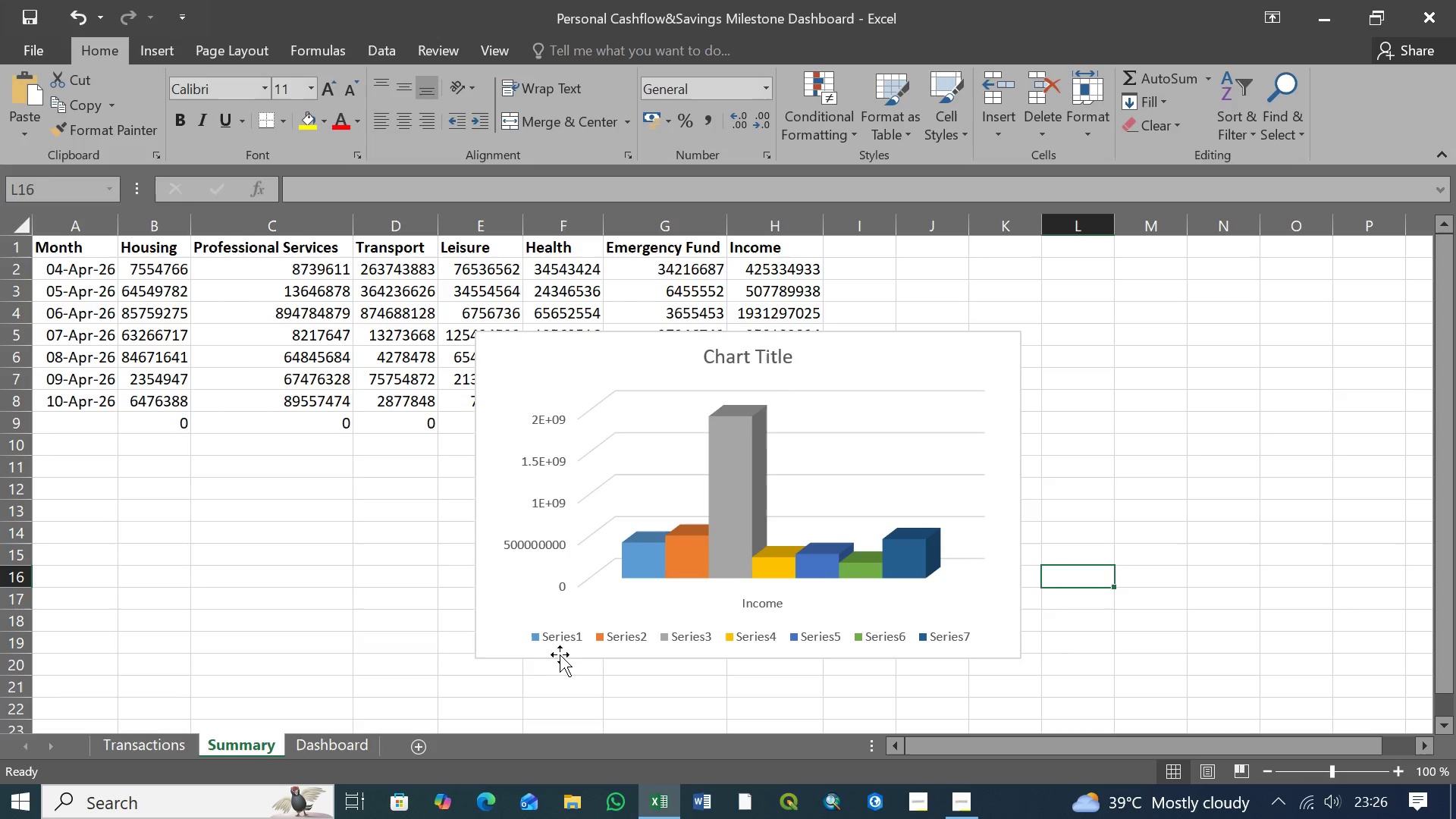 
wait(48.45)
 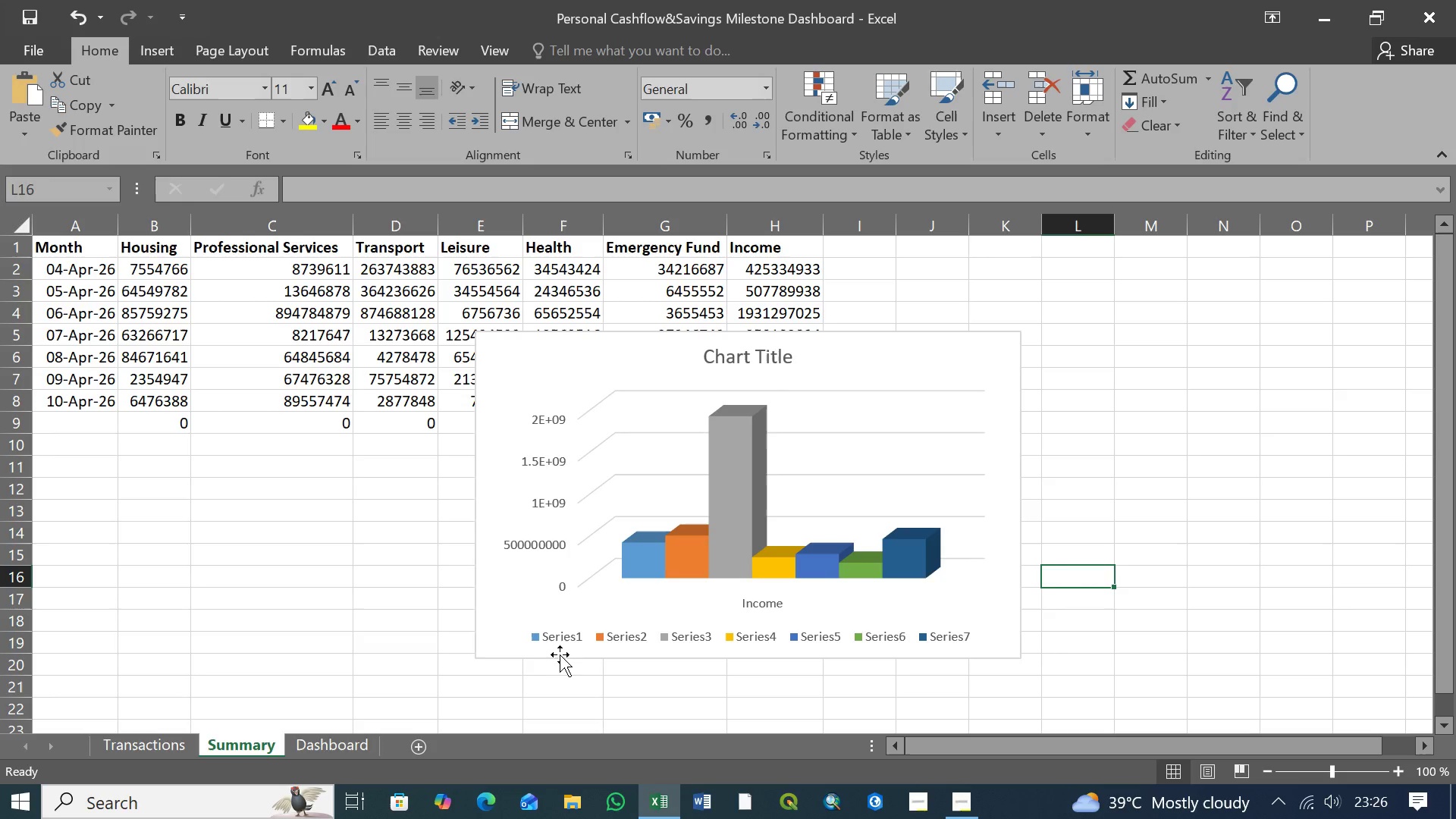 
left_click([544, 422])
 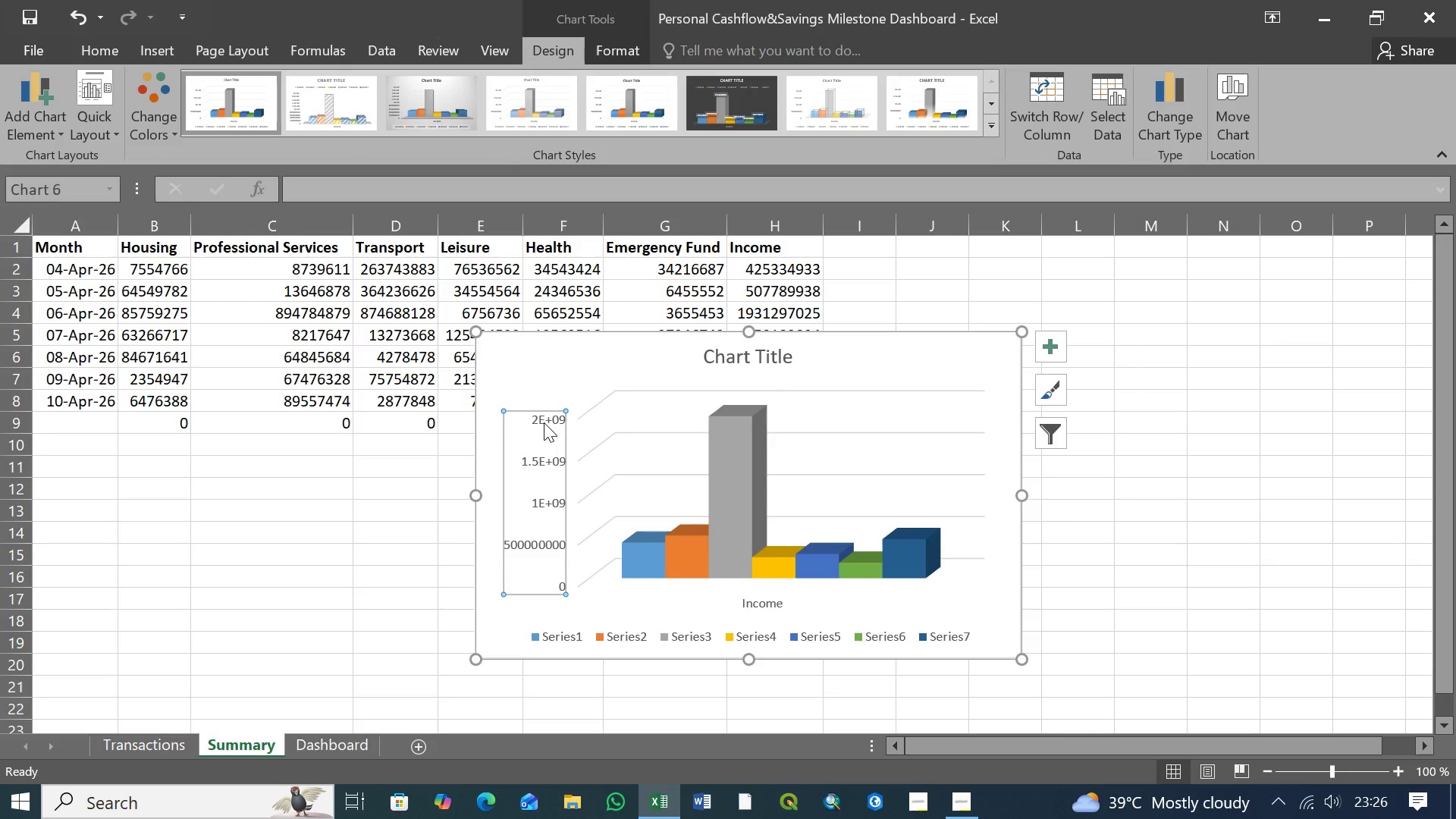 
right_click([544, 422])
 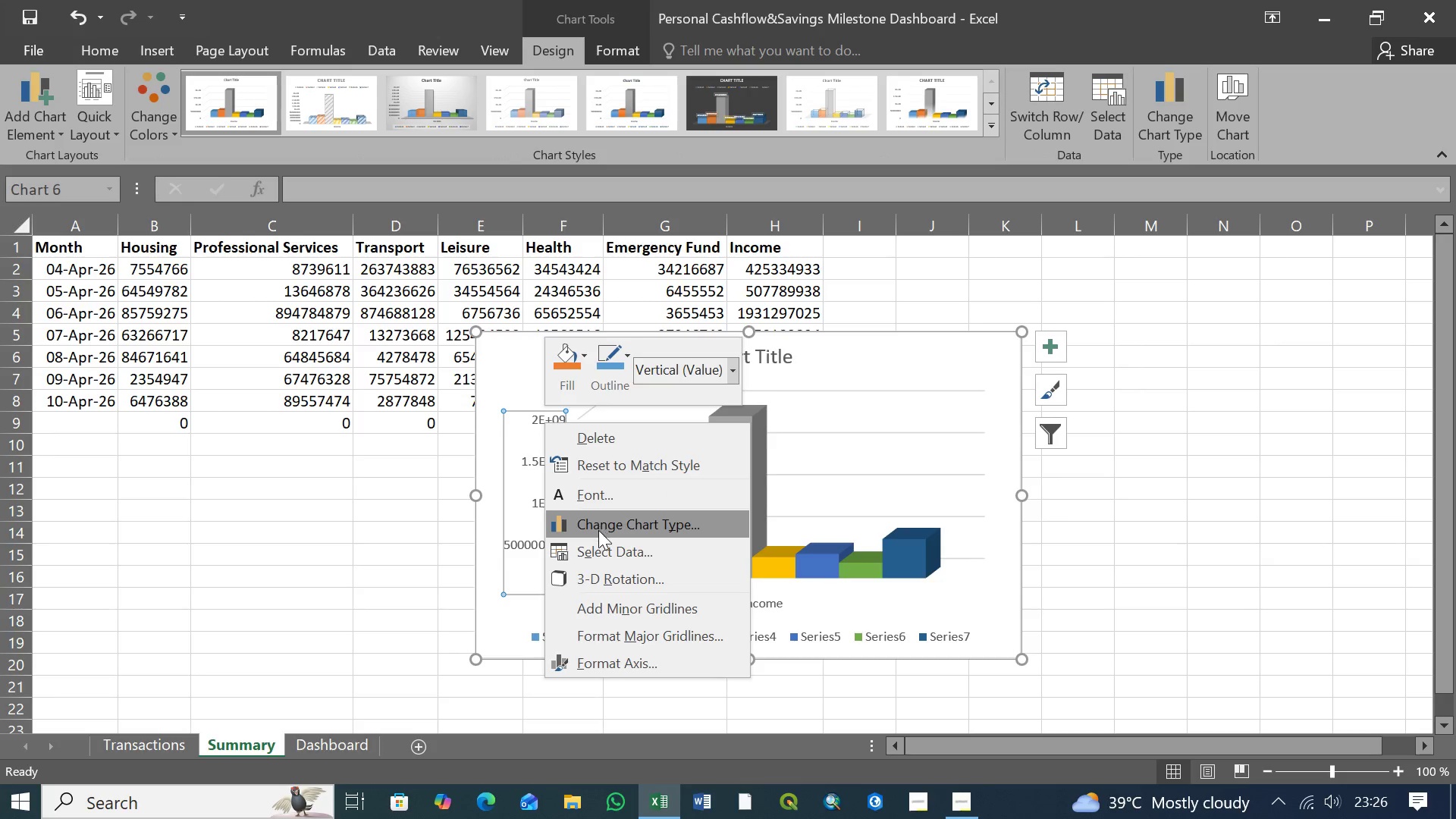 
wait(9.39)
 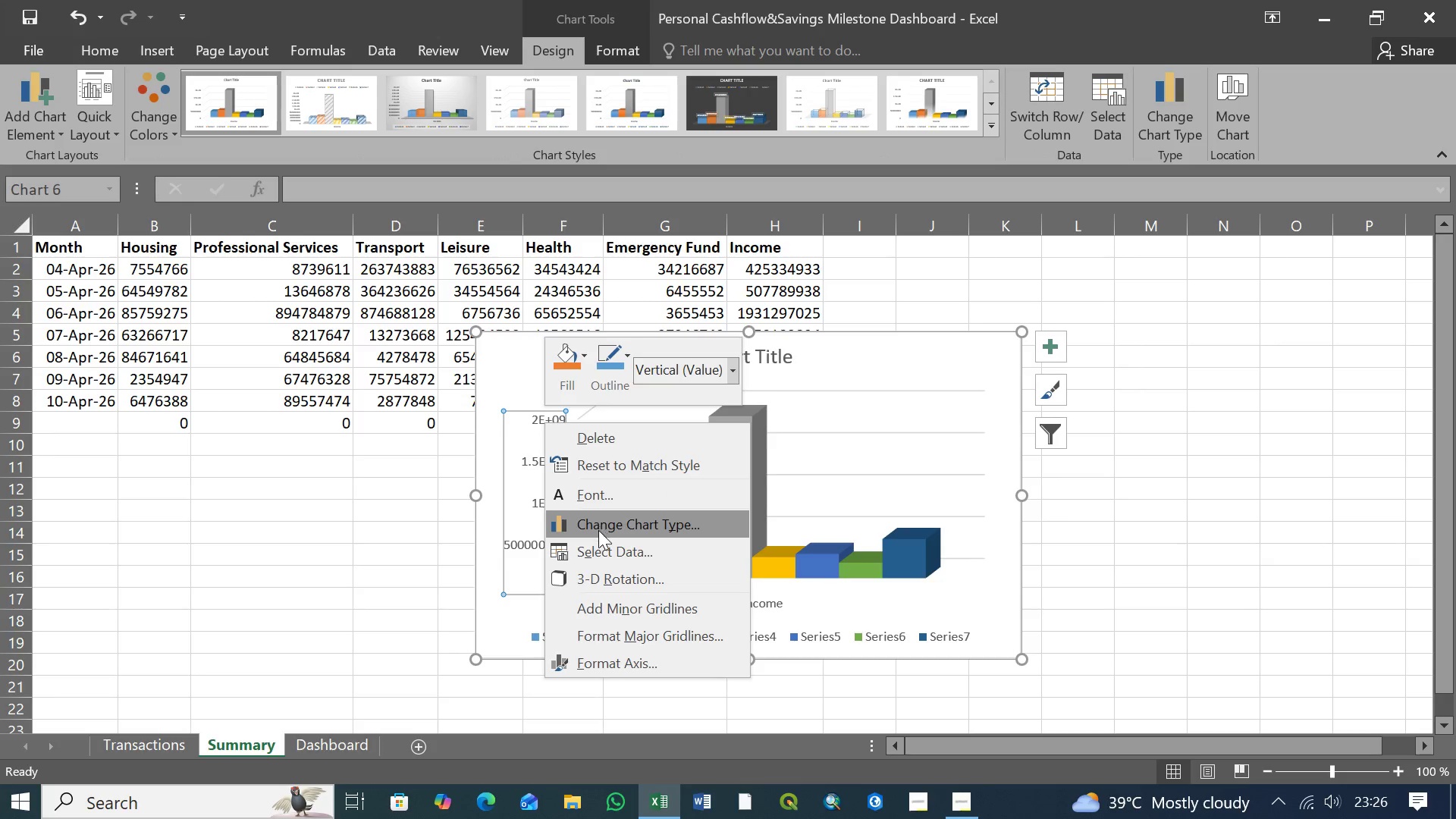 
left_click([598, 551])
 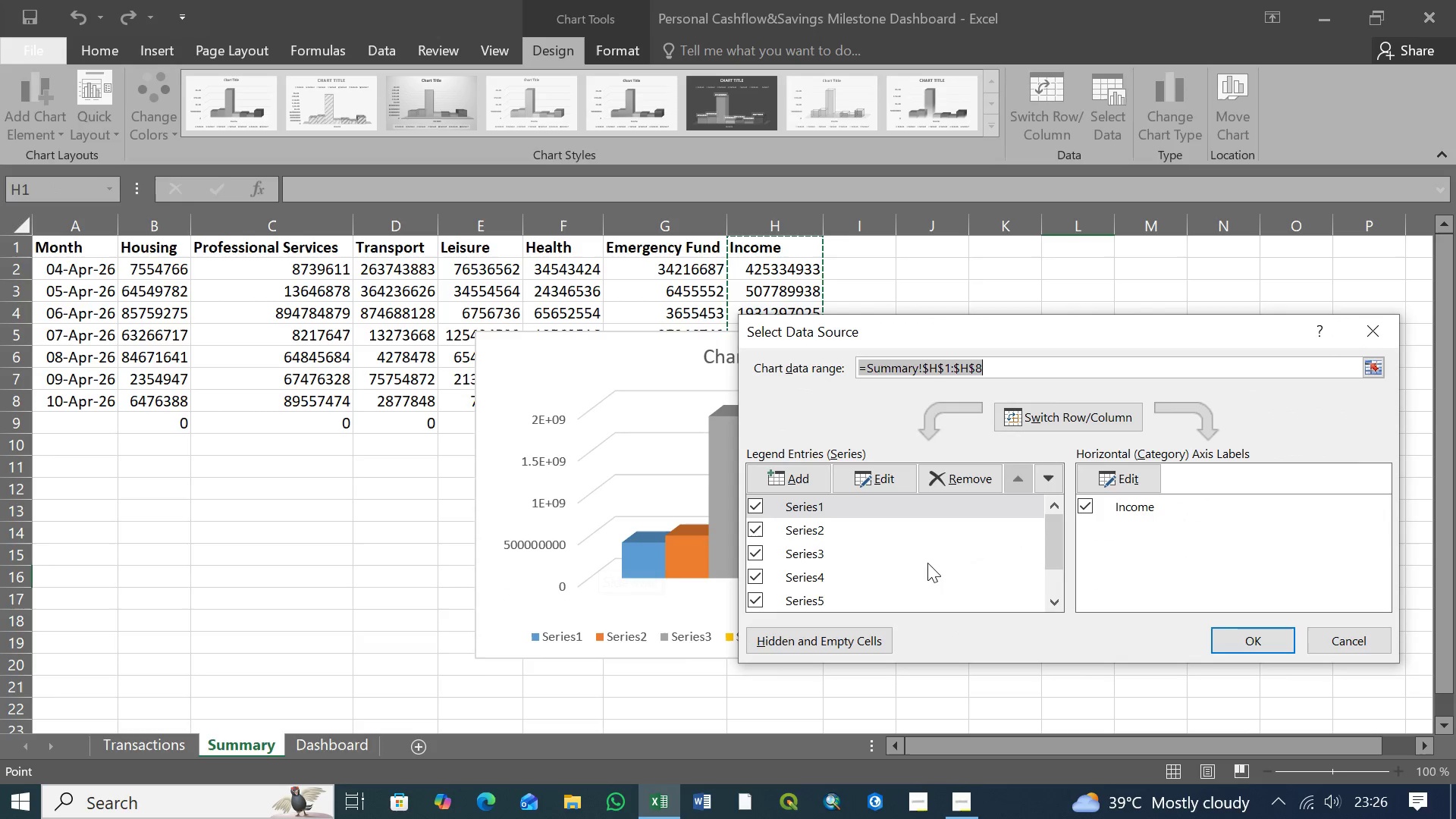 
scroll: coordinate [913, 567], scroll_direction: up, amount: 20.0
 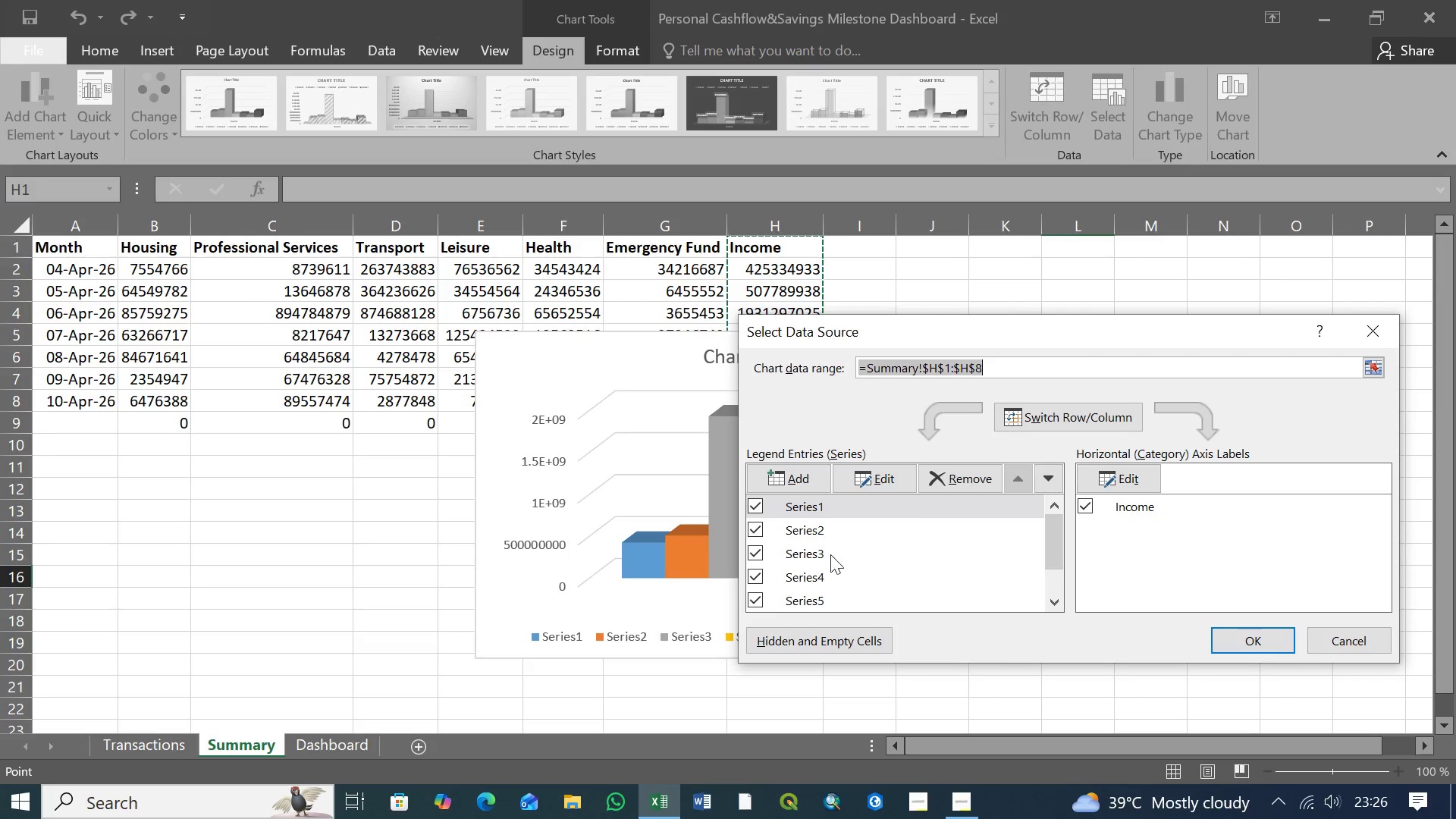 
left_click([803, 475])
 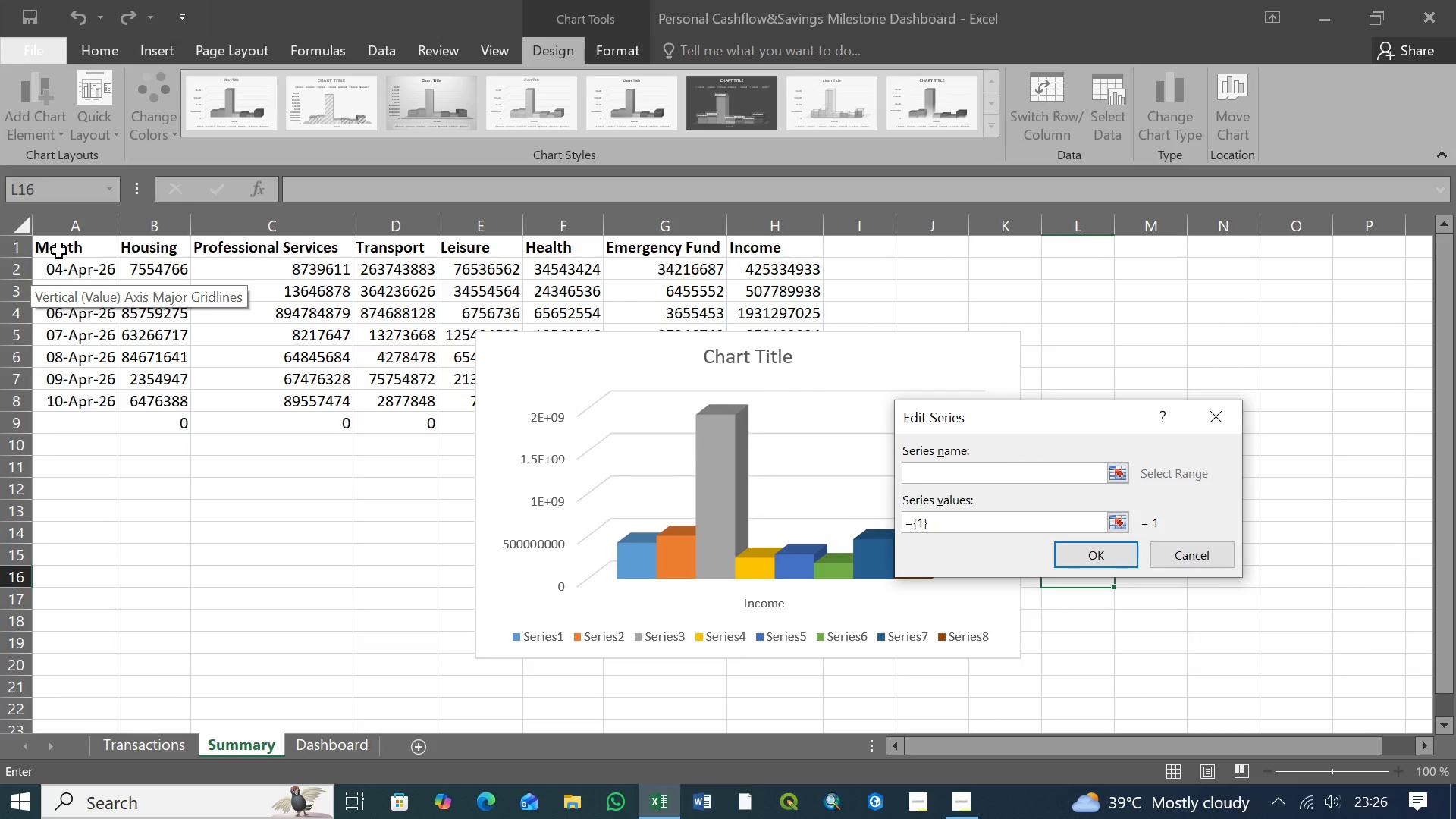 
wait(8.88)
 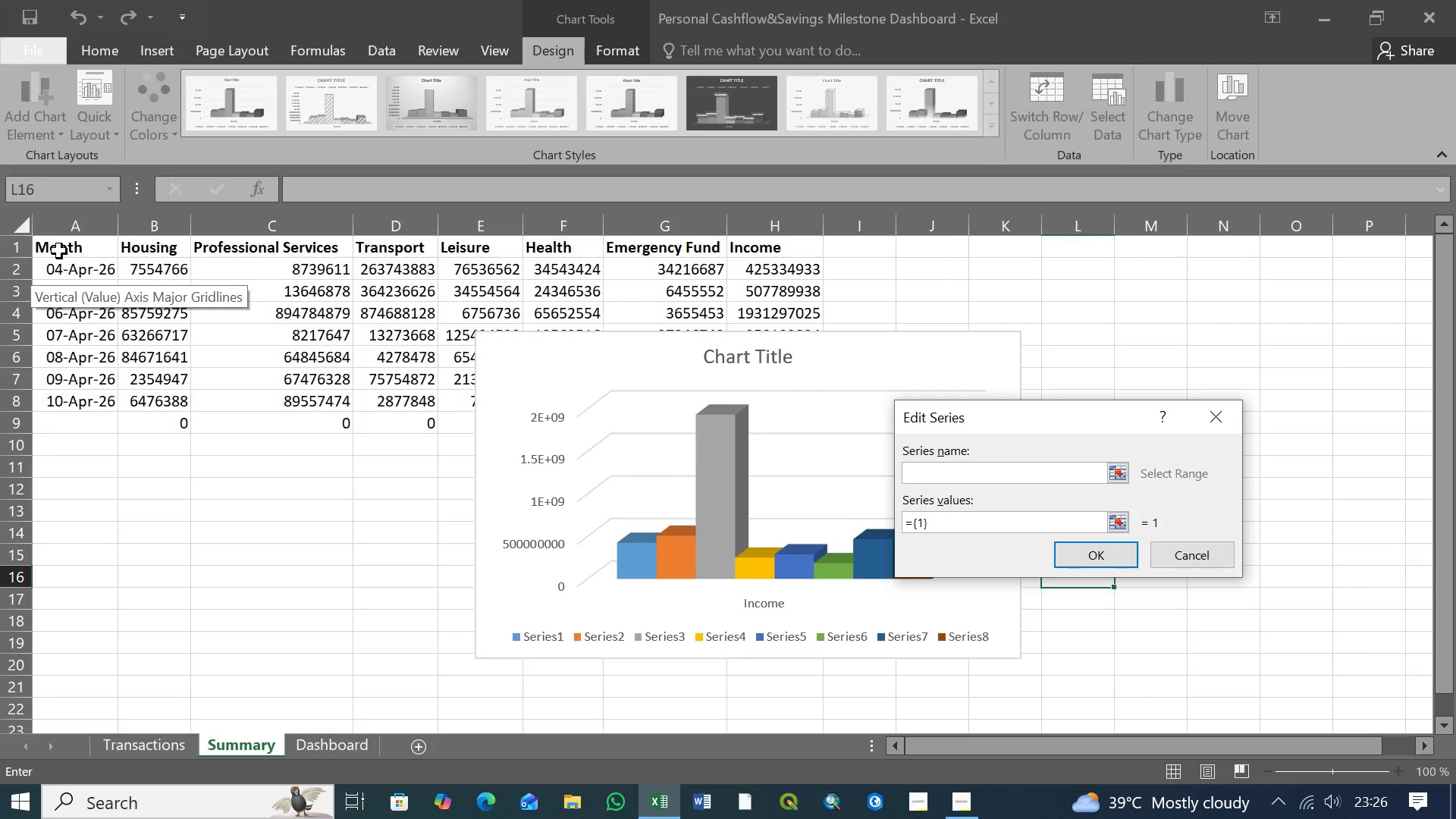 
left_click([62, 249])
 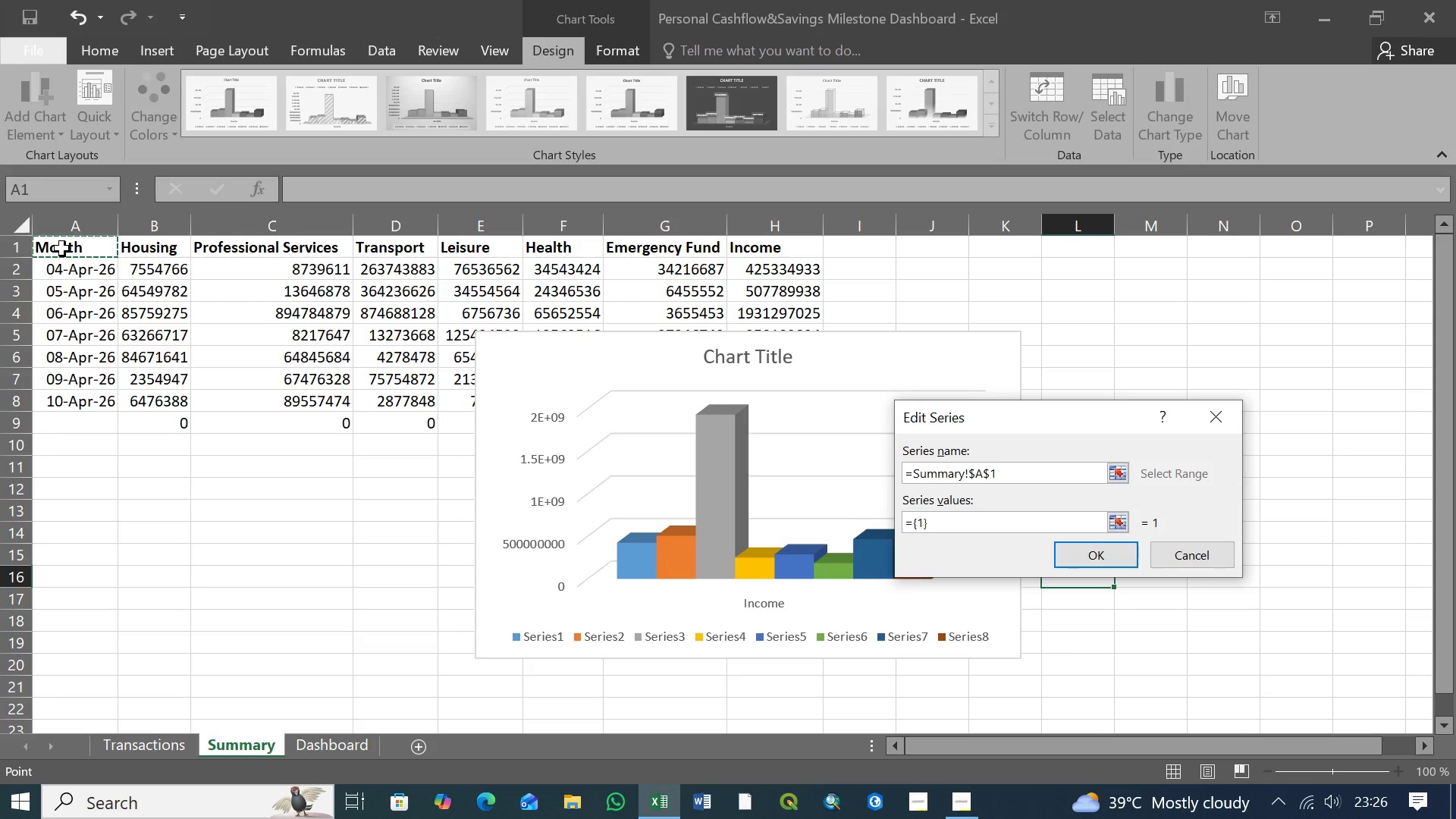 
hold_key(key=ShiftLeft, duration=1.2)
left_click([73, 406])
 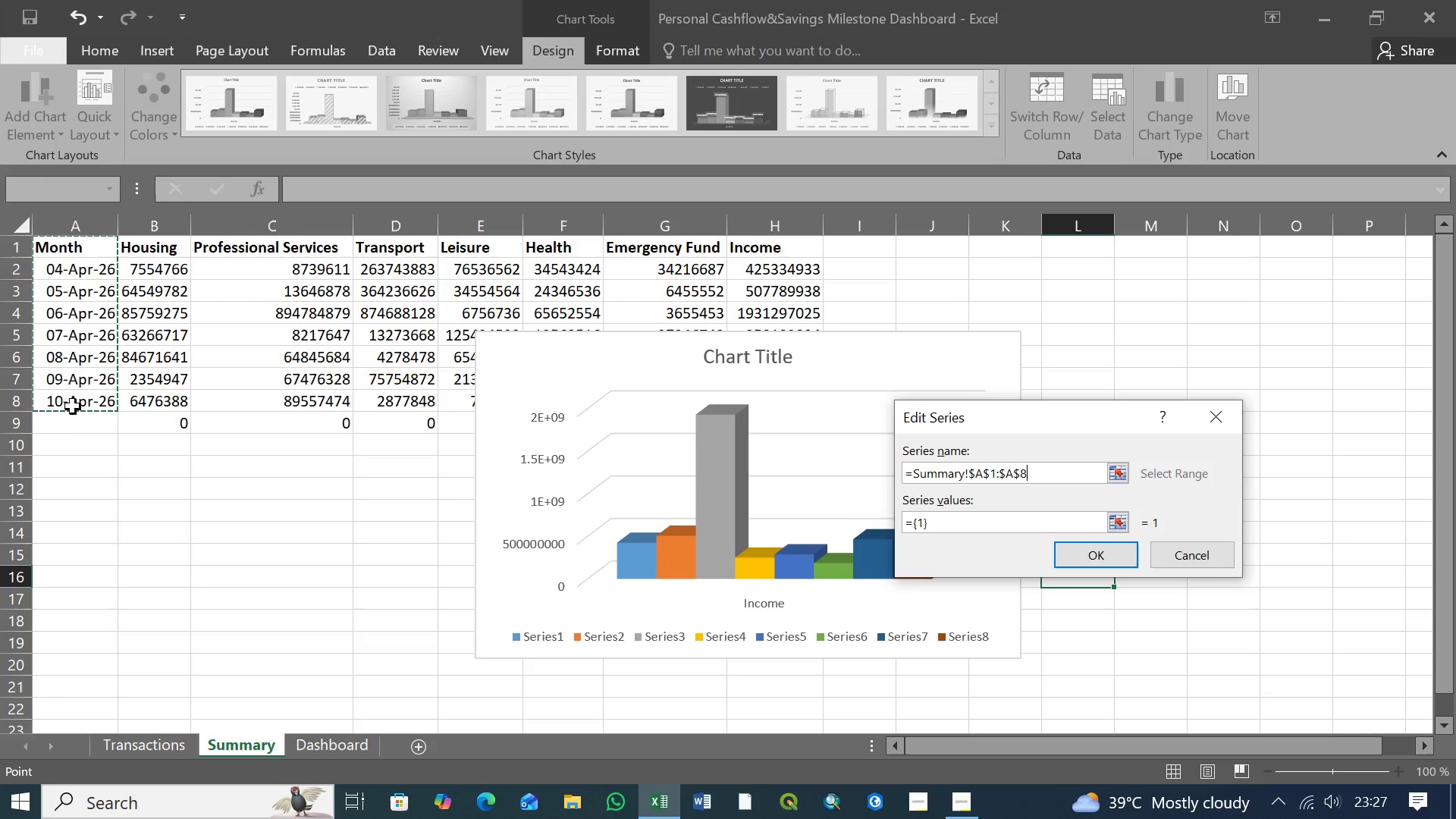 
left_click([1092, 557])
 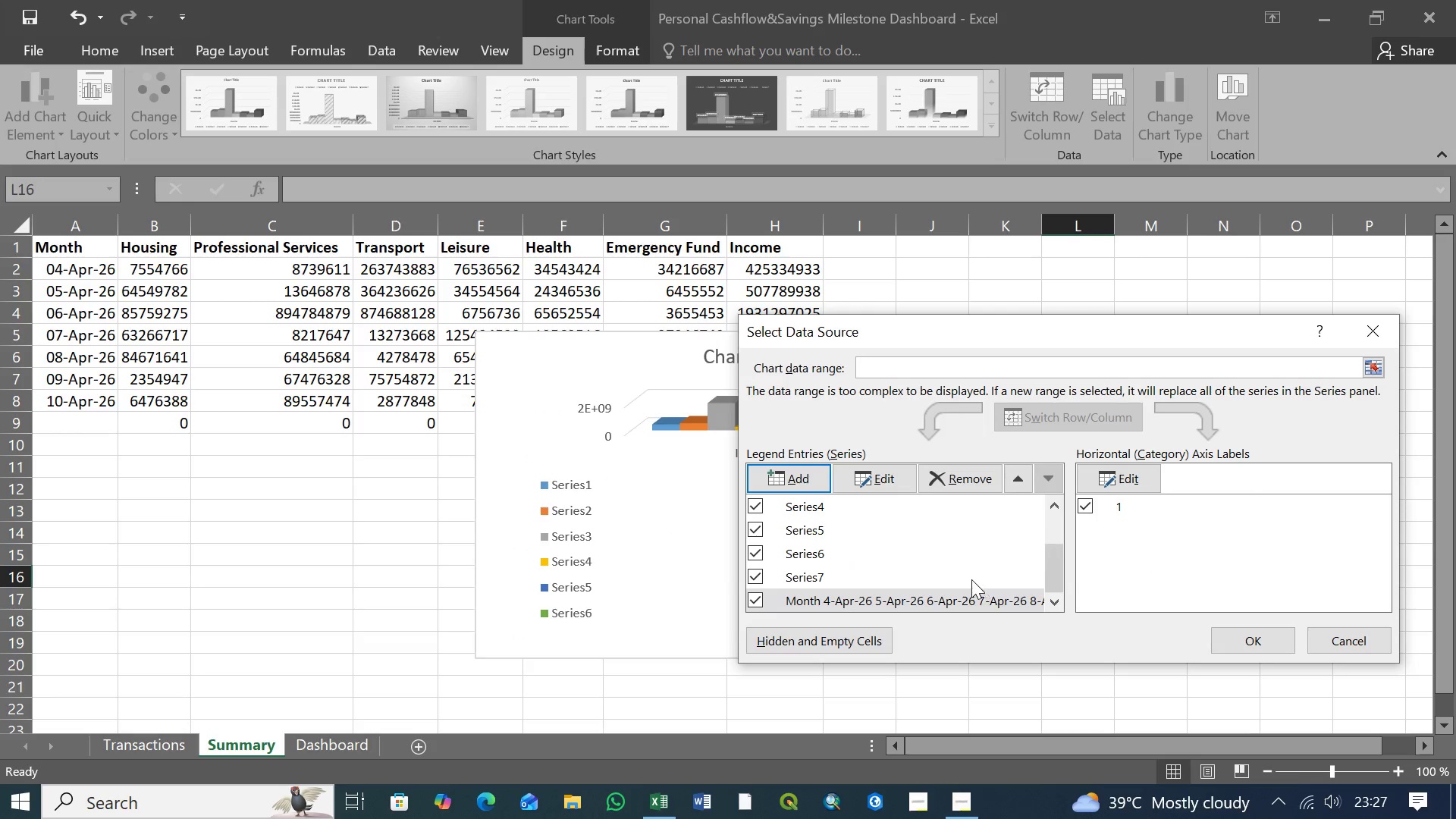 
wait(5.44)
 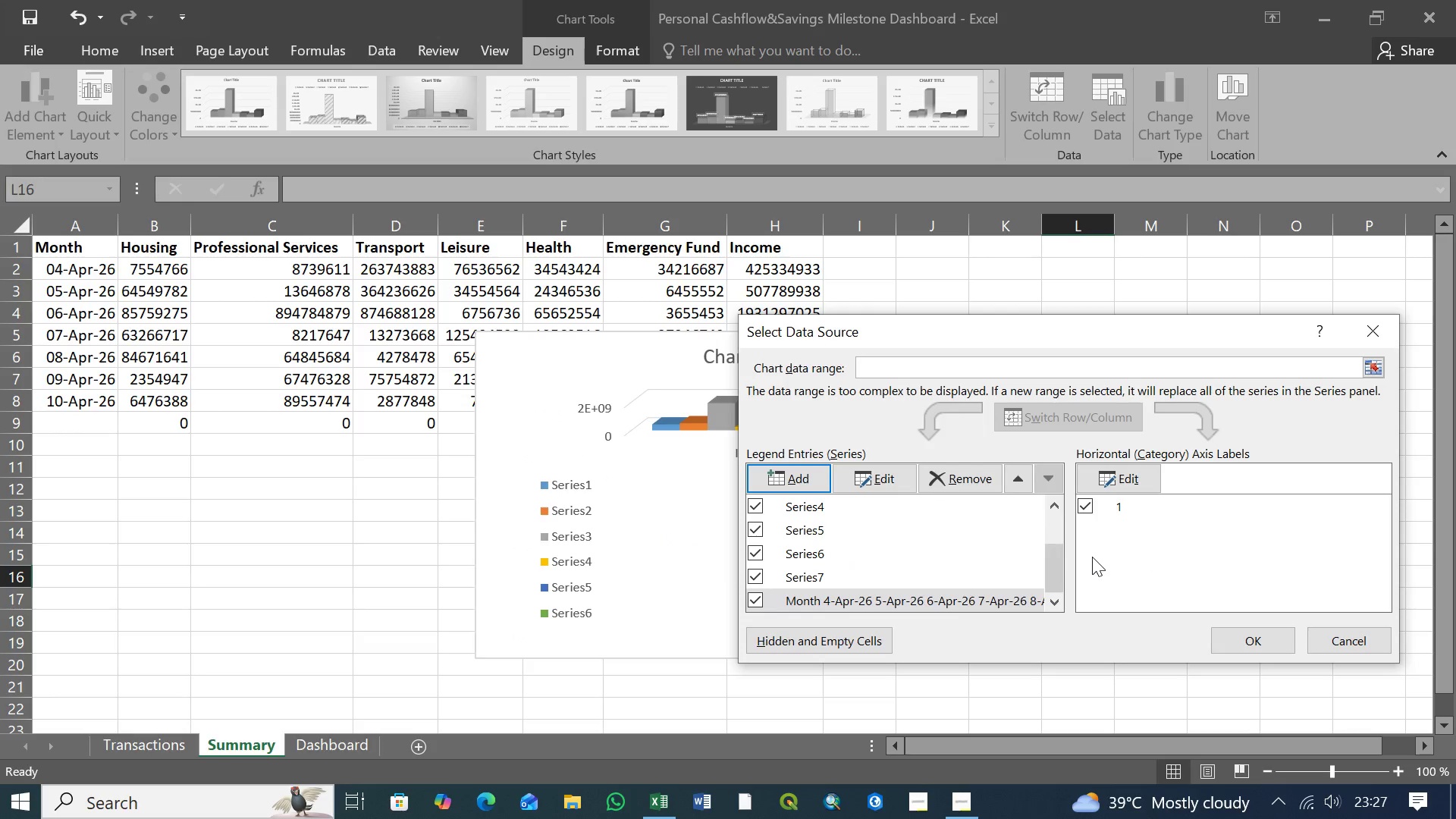 
scroll: coordinate [908, 554], scroll_direction: up, amount: 12.0
 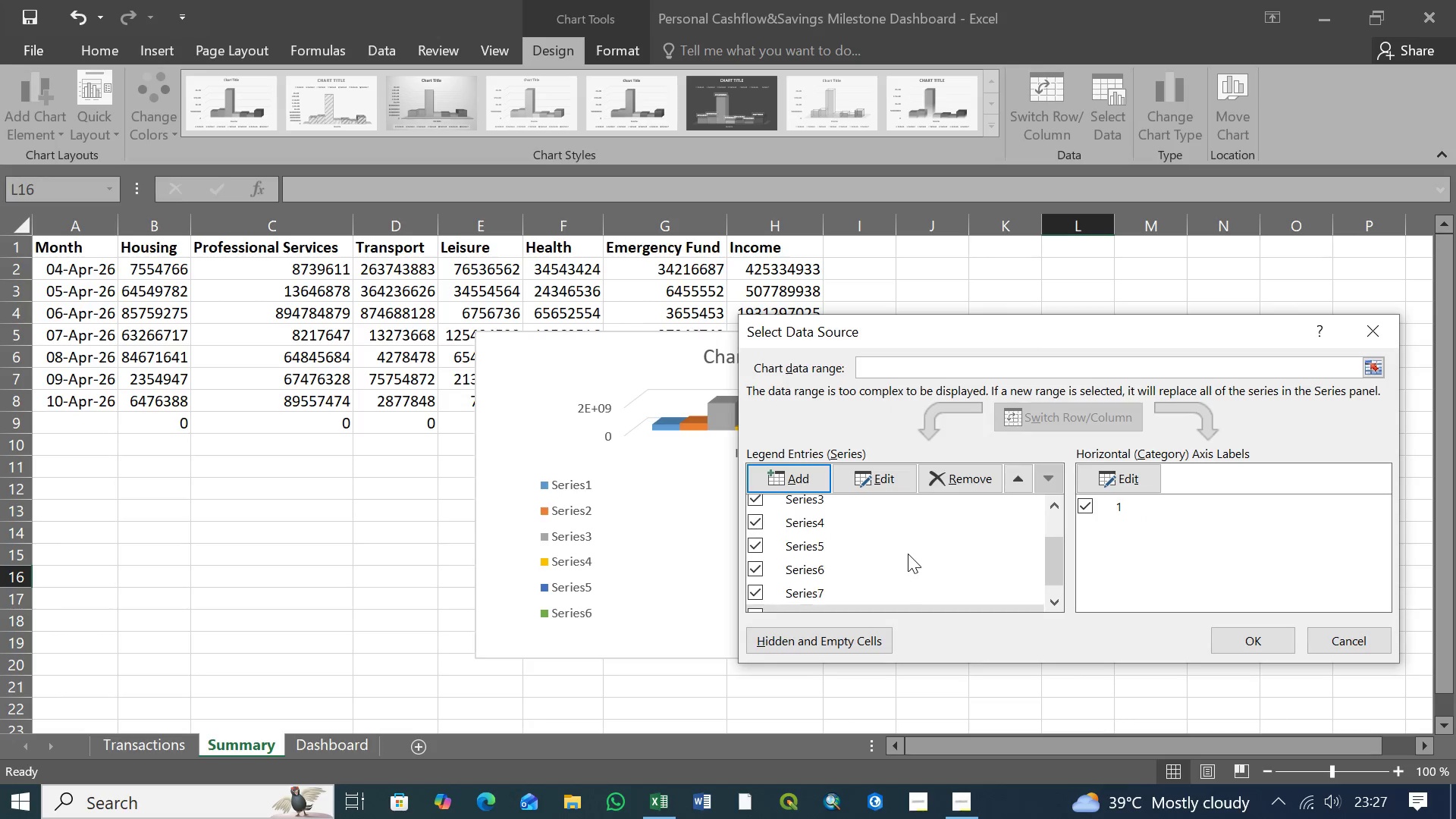 
scroll: coordinate [908, 554], scroll_direction: down, amount: 7.0
 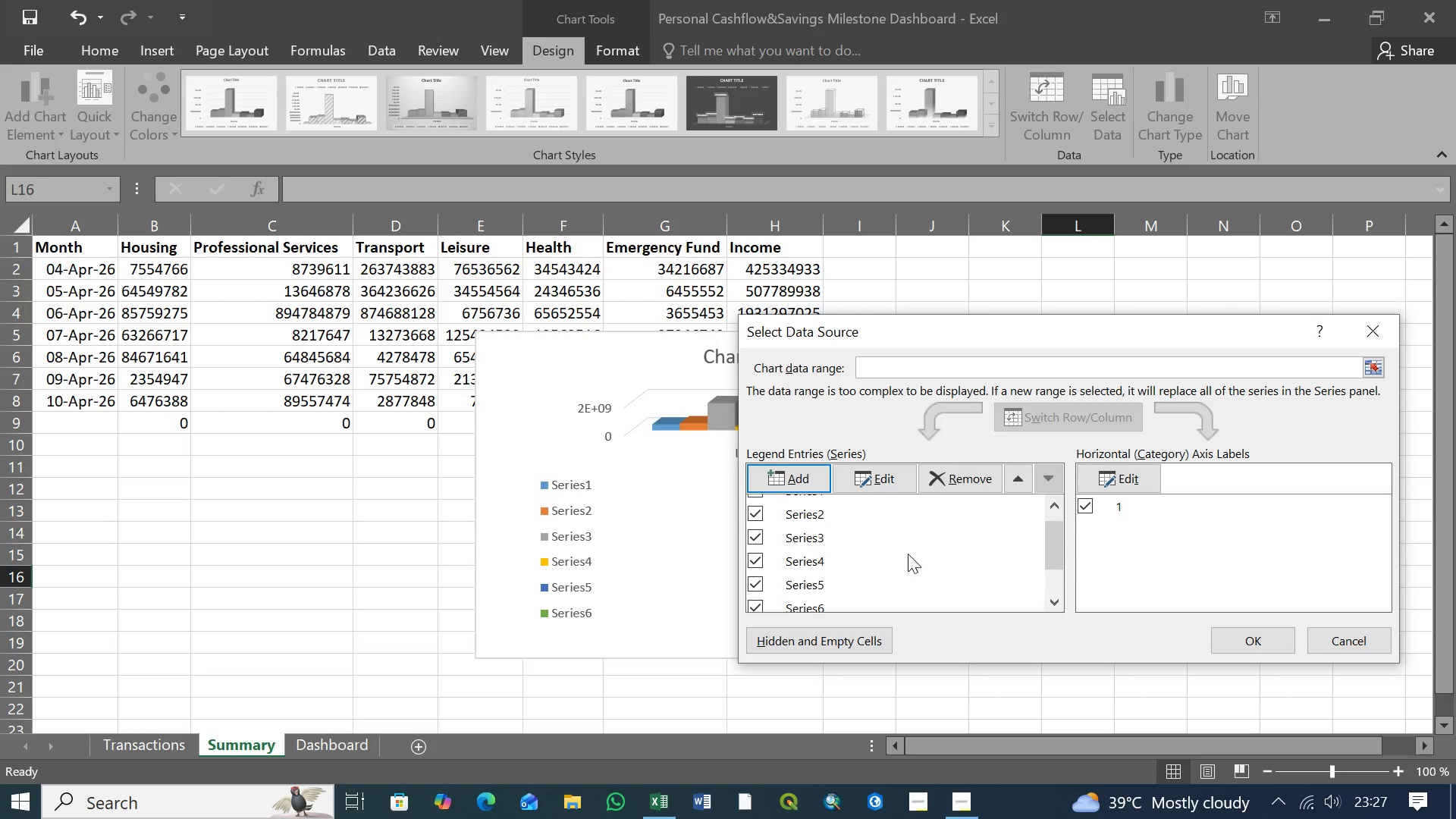 
scroll: coordinate [908, 554], scroll_direction: up, amount: 16.0
 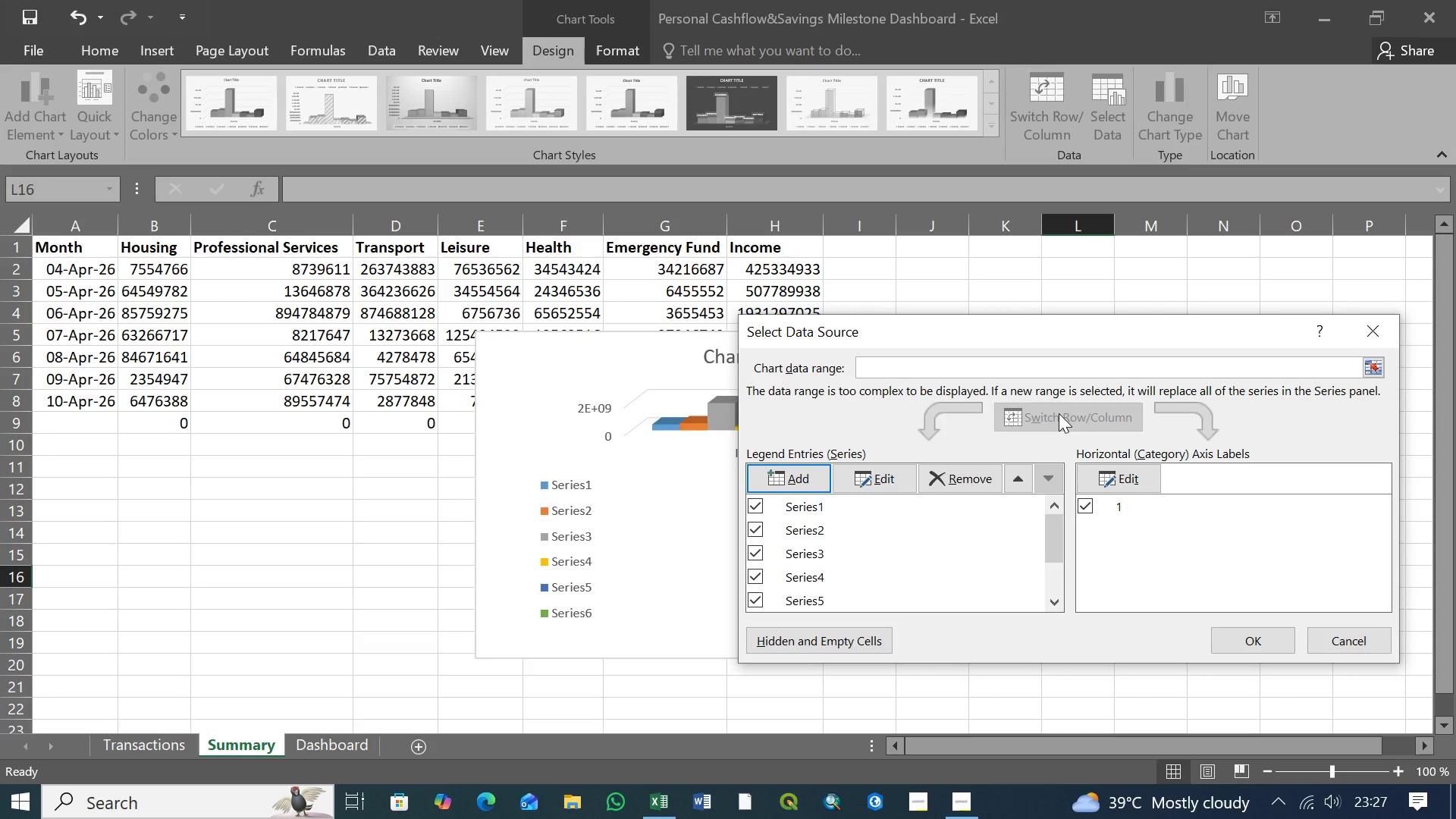 
left_click([1059, 413])
 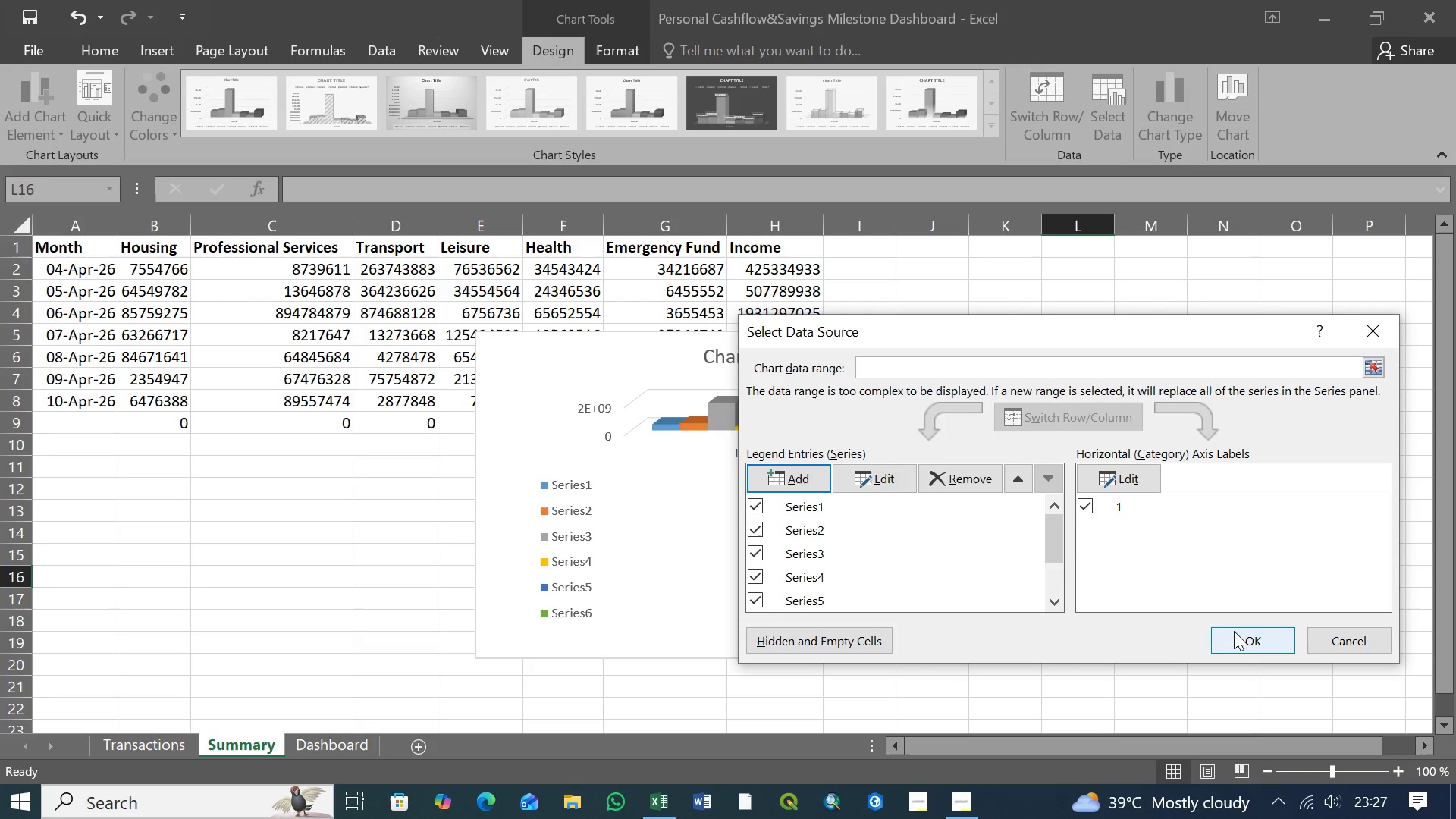 
left_click([1245, 639])
 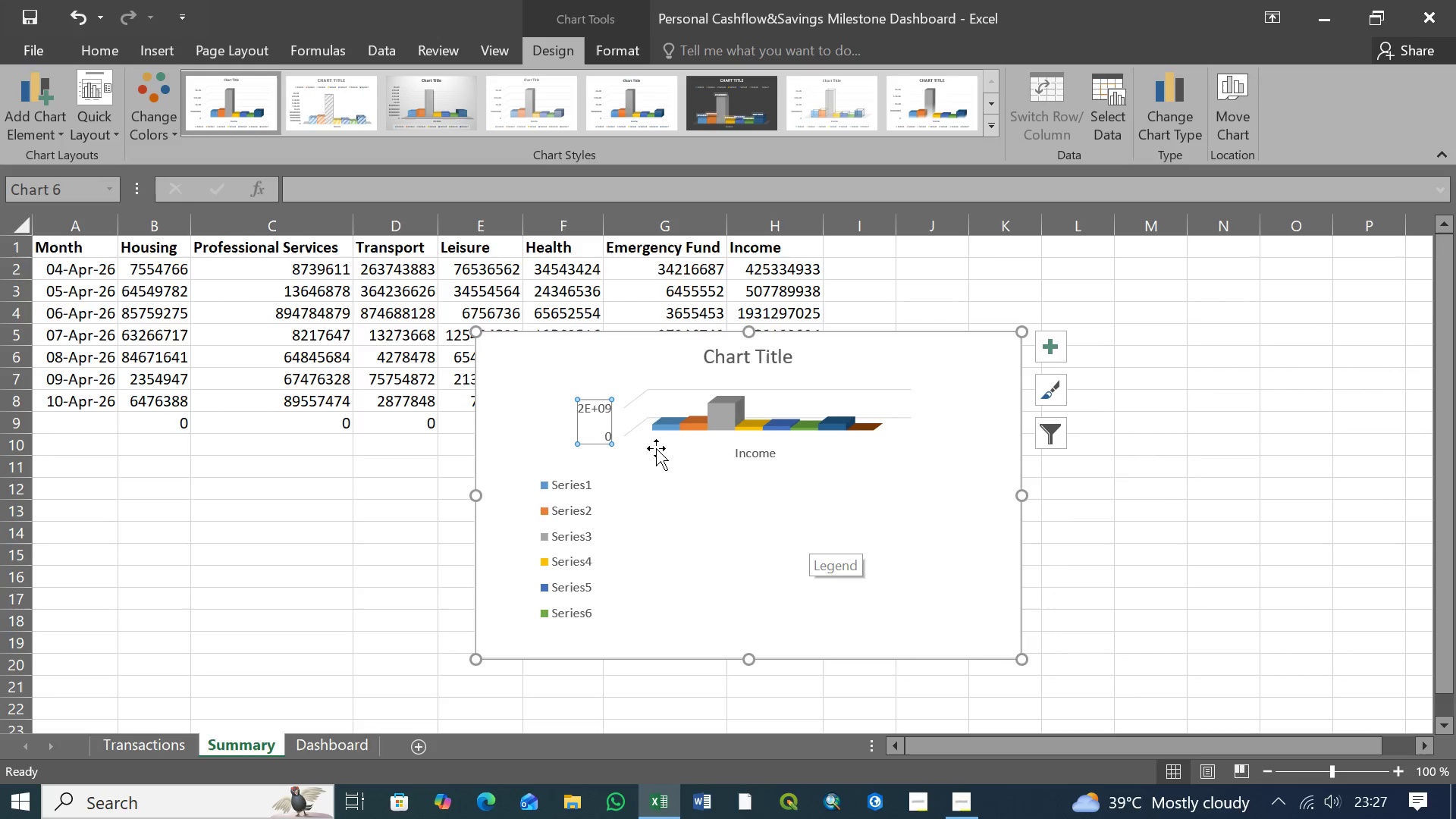 
wait(9.56)
 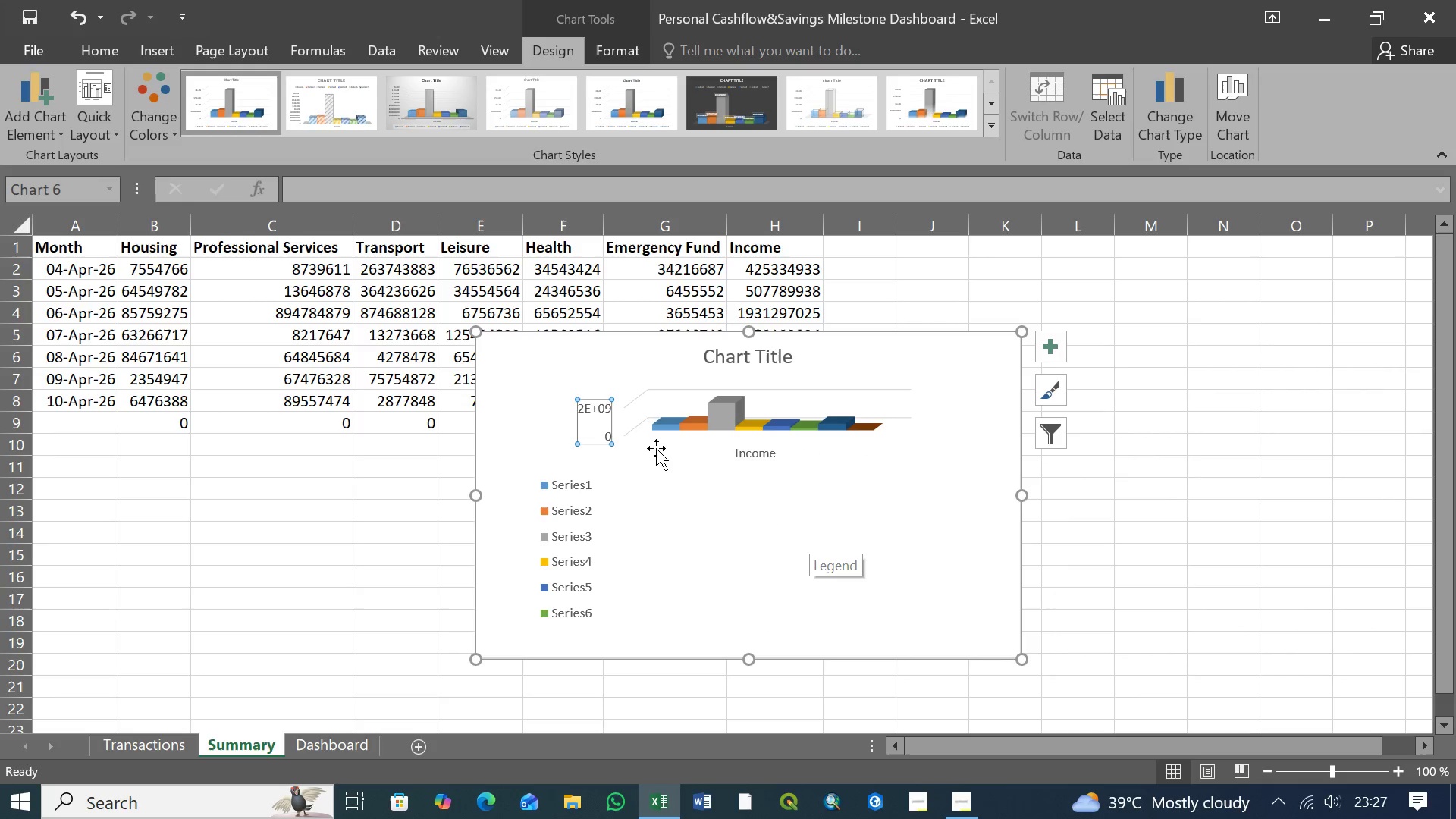 
left_click([570, 532])
 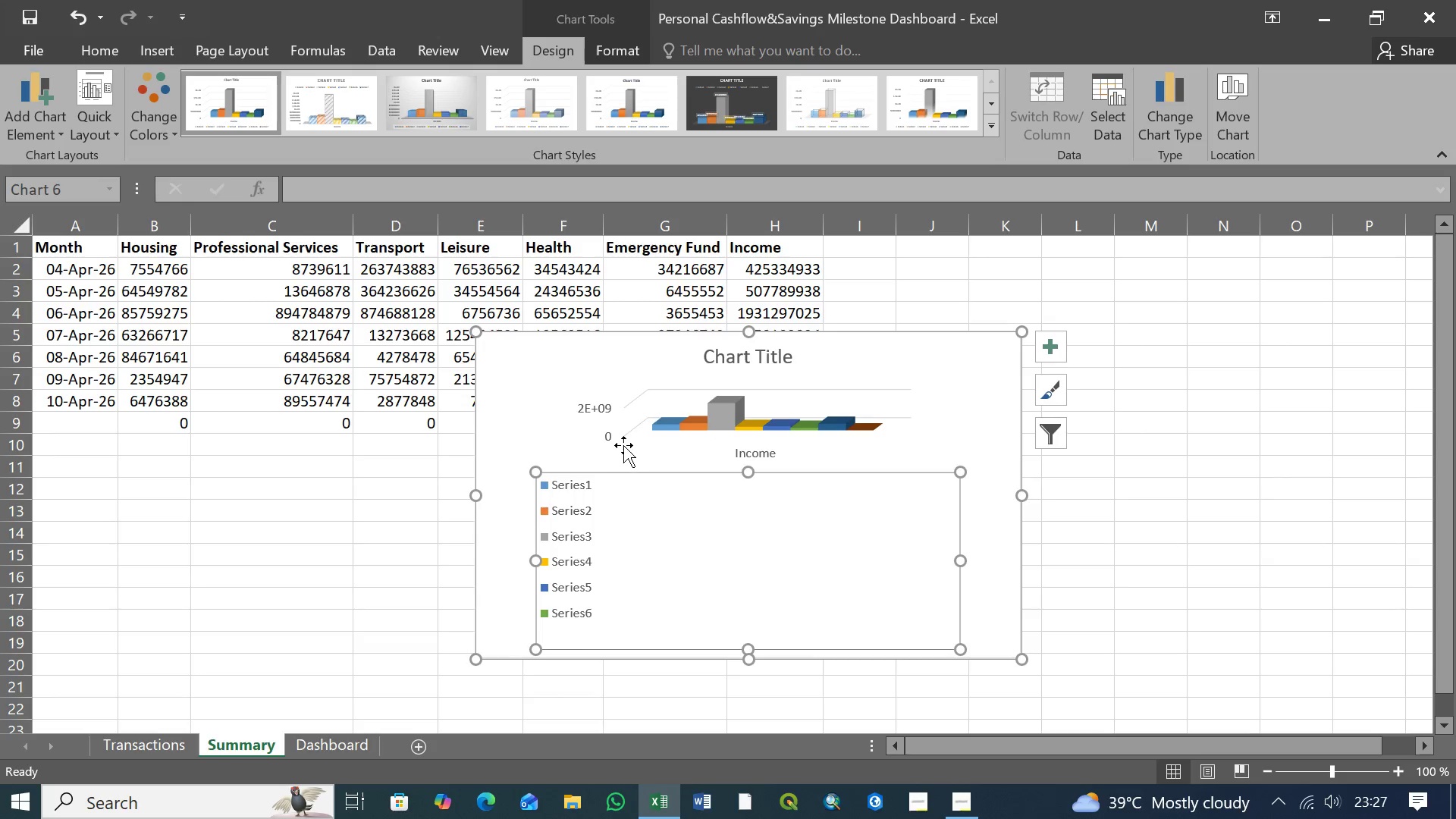 
key(Control+Z)
 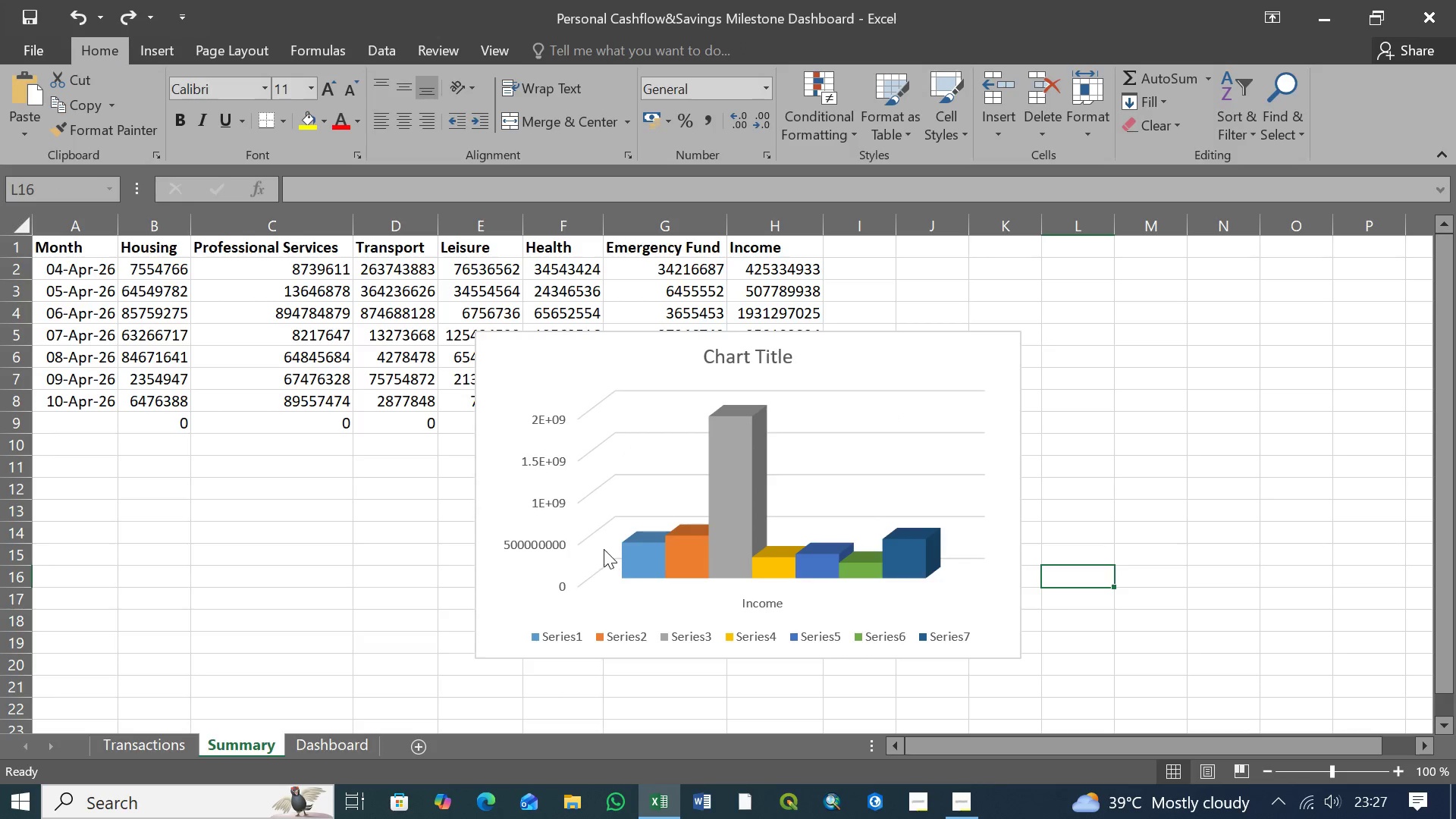 
left_click([530, 489])
 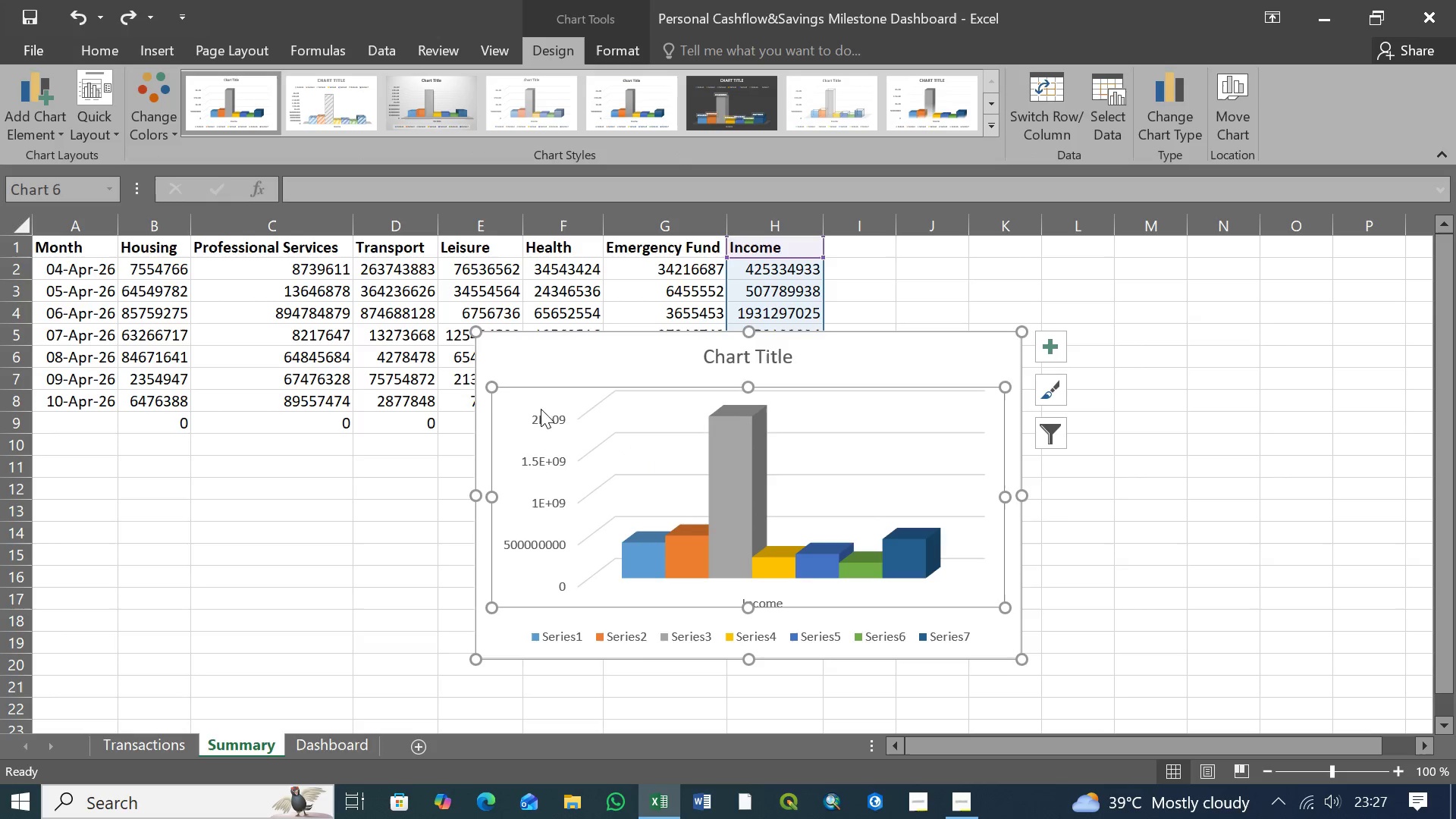 
left_click([554, 425])
 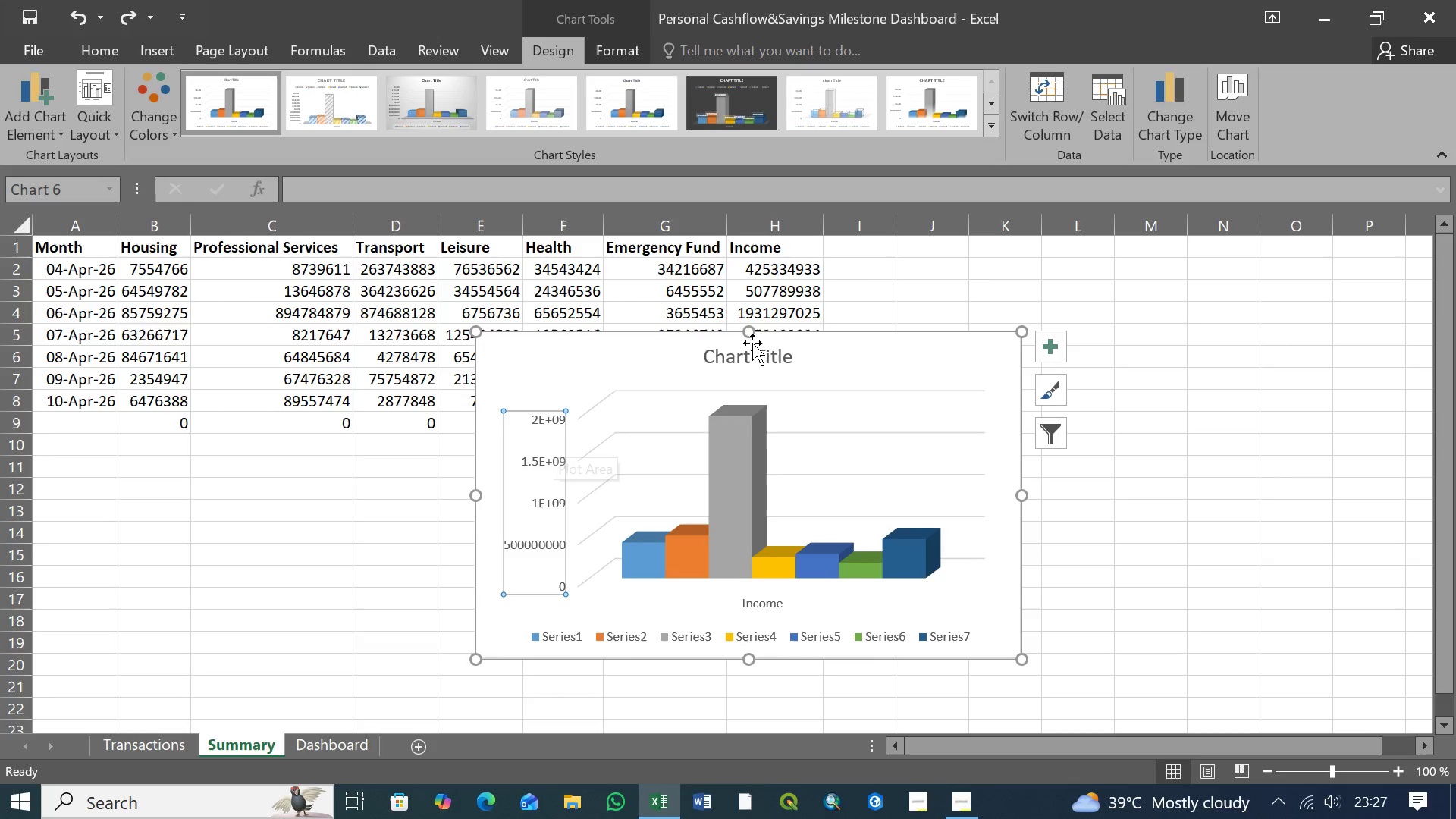 
wait(7.7)
 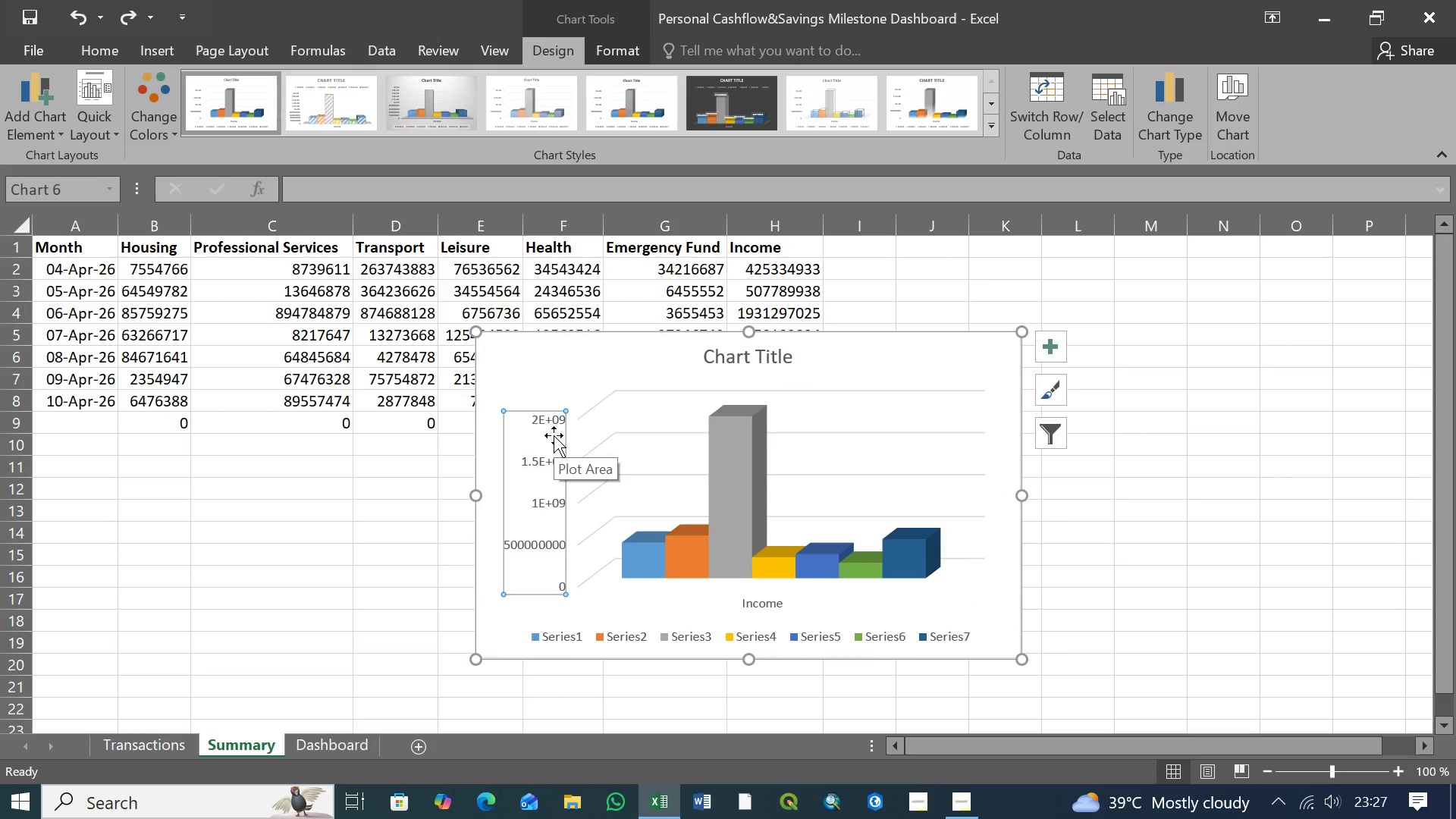 
key(Delete)
 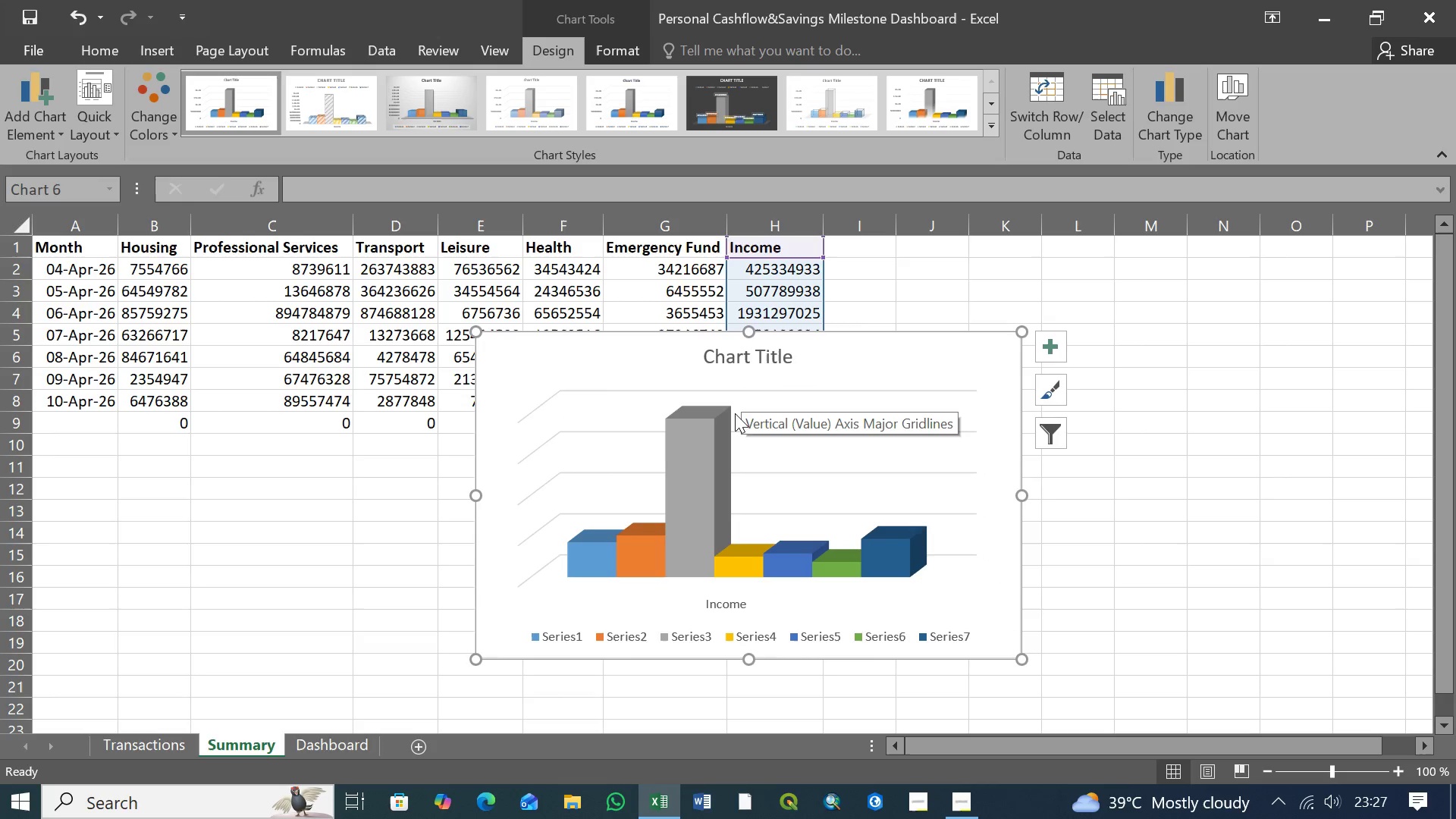 
left_click([686, 365])
 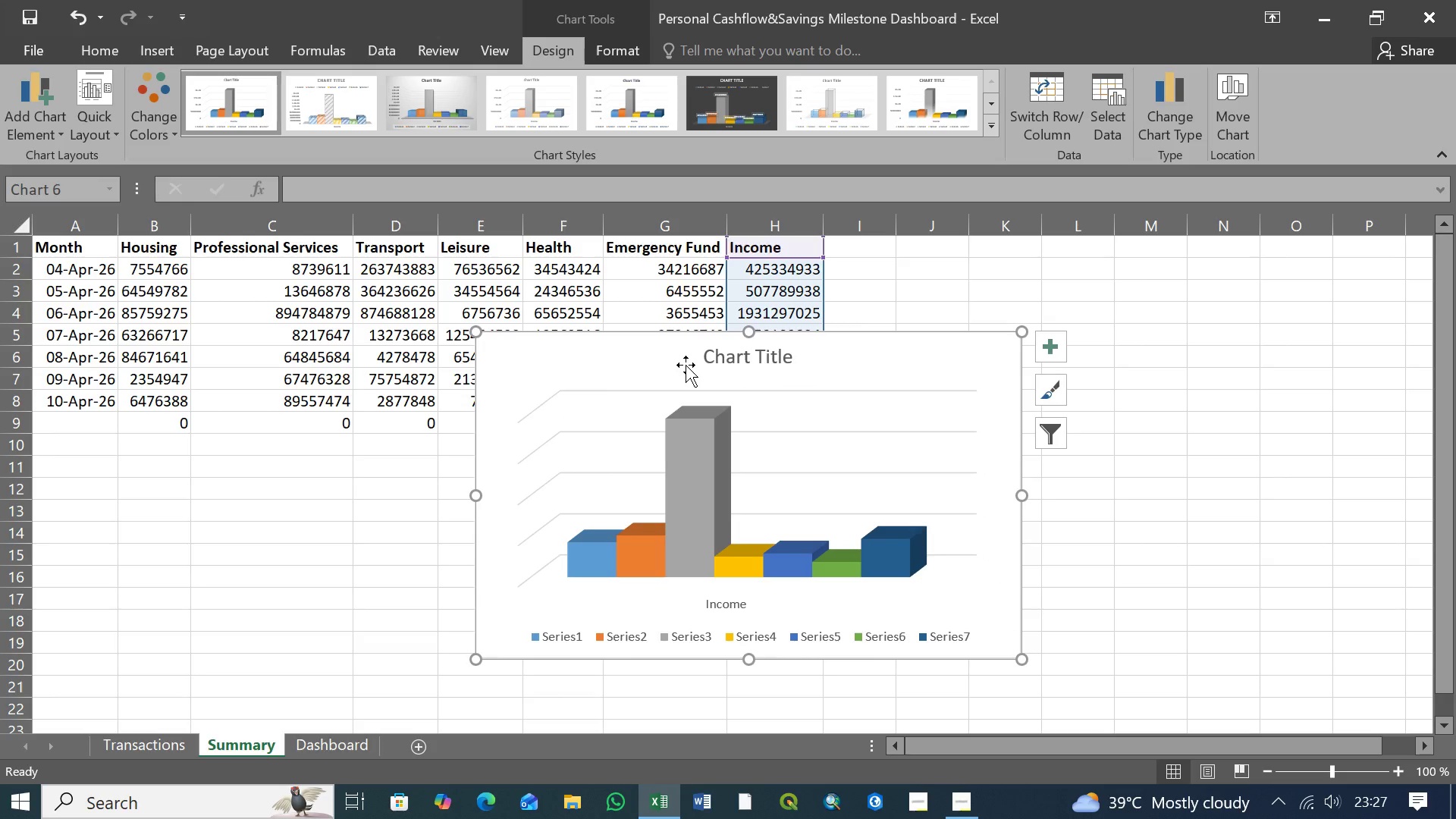 
key(Delete)
 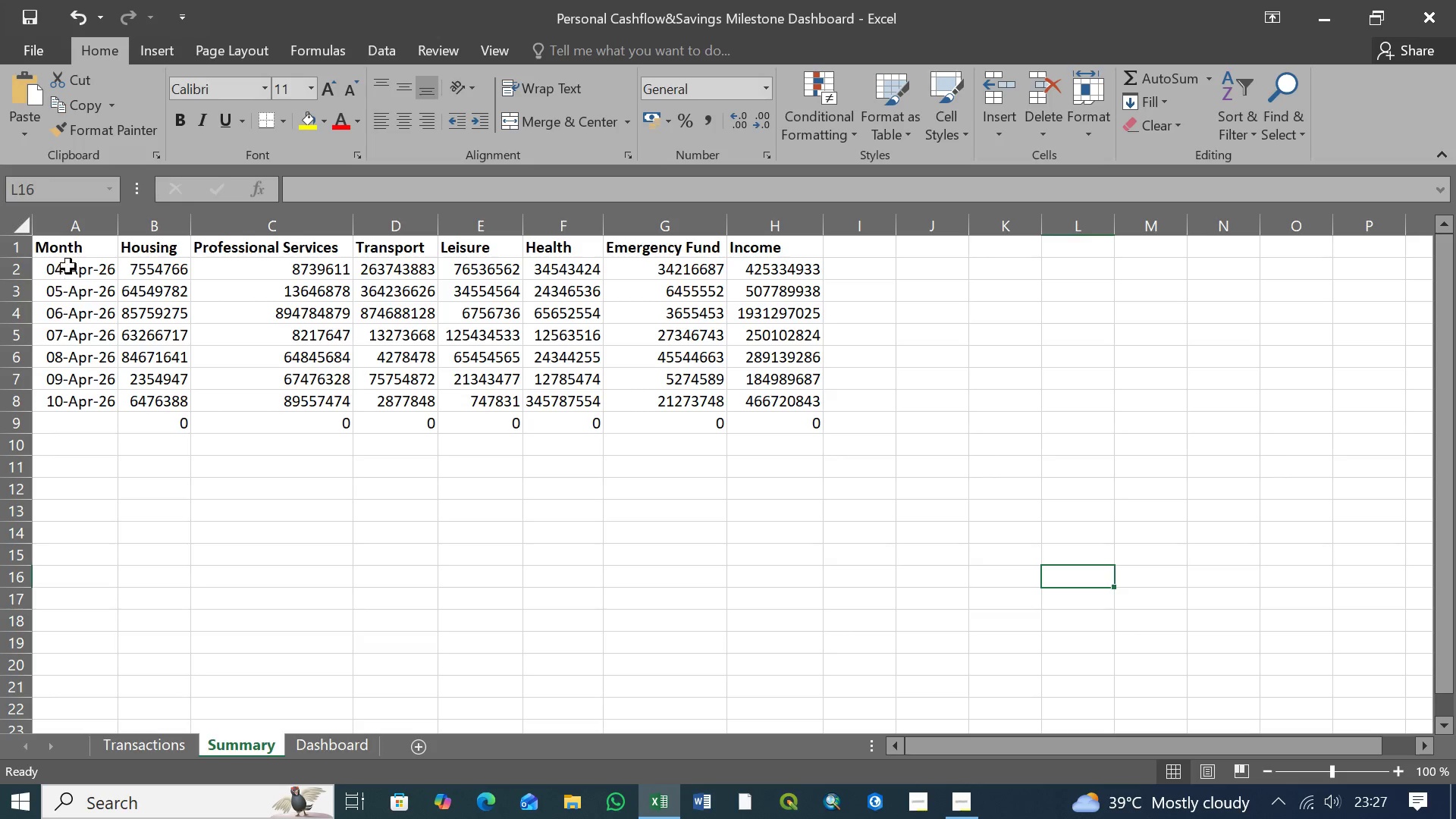 
left_click([758, 251])
 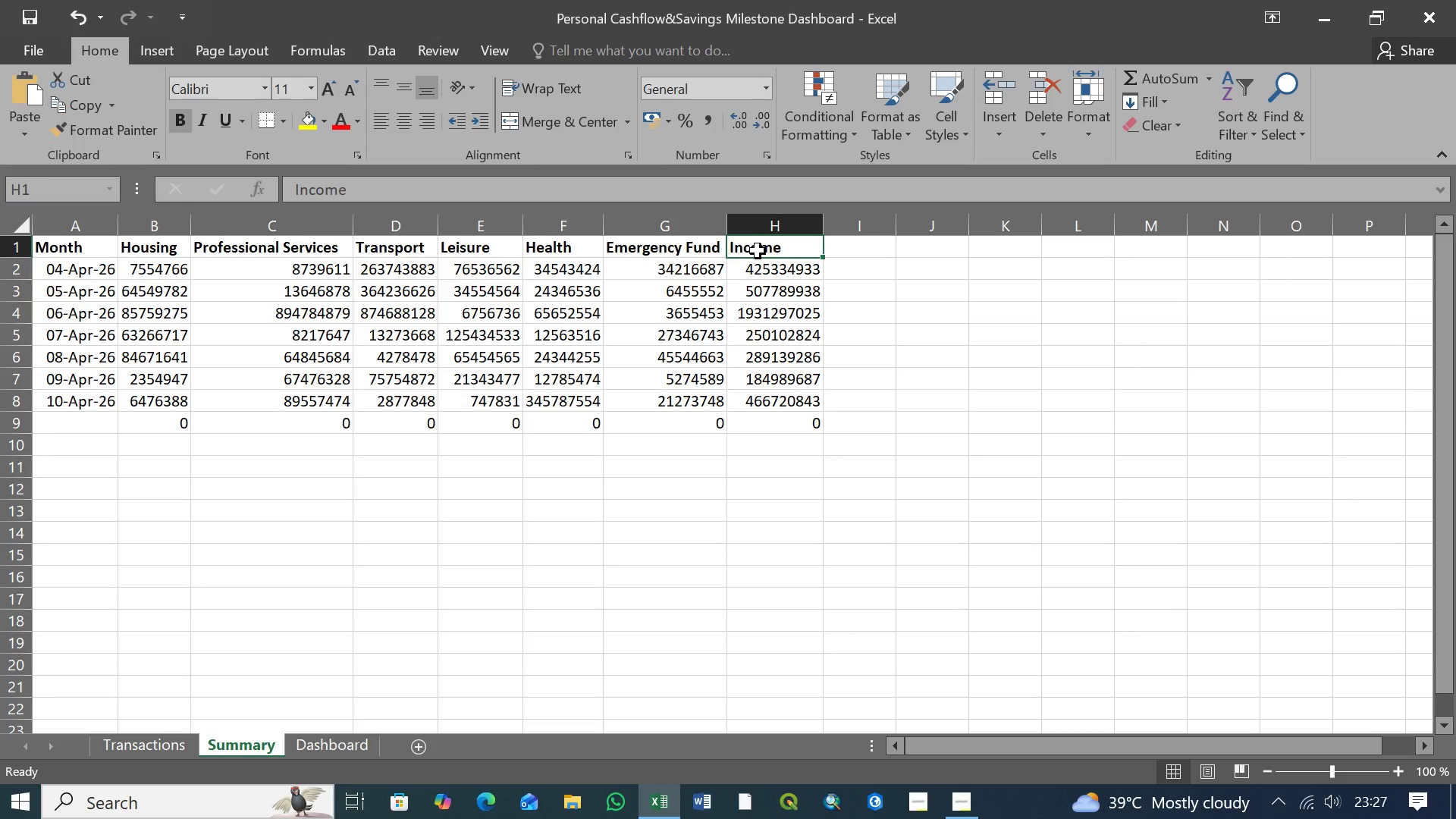 
hold_key(key=ShiftLeft, duration=1.05)
left_click([780, 408])
 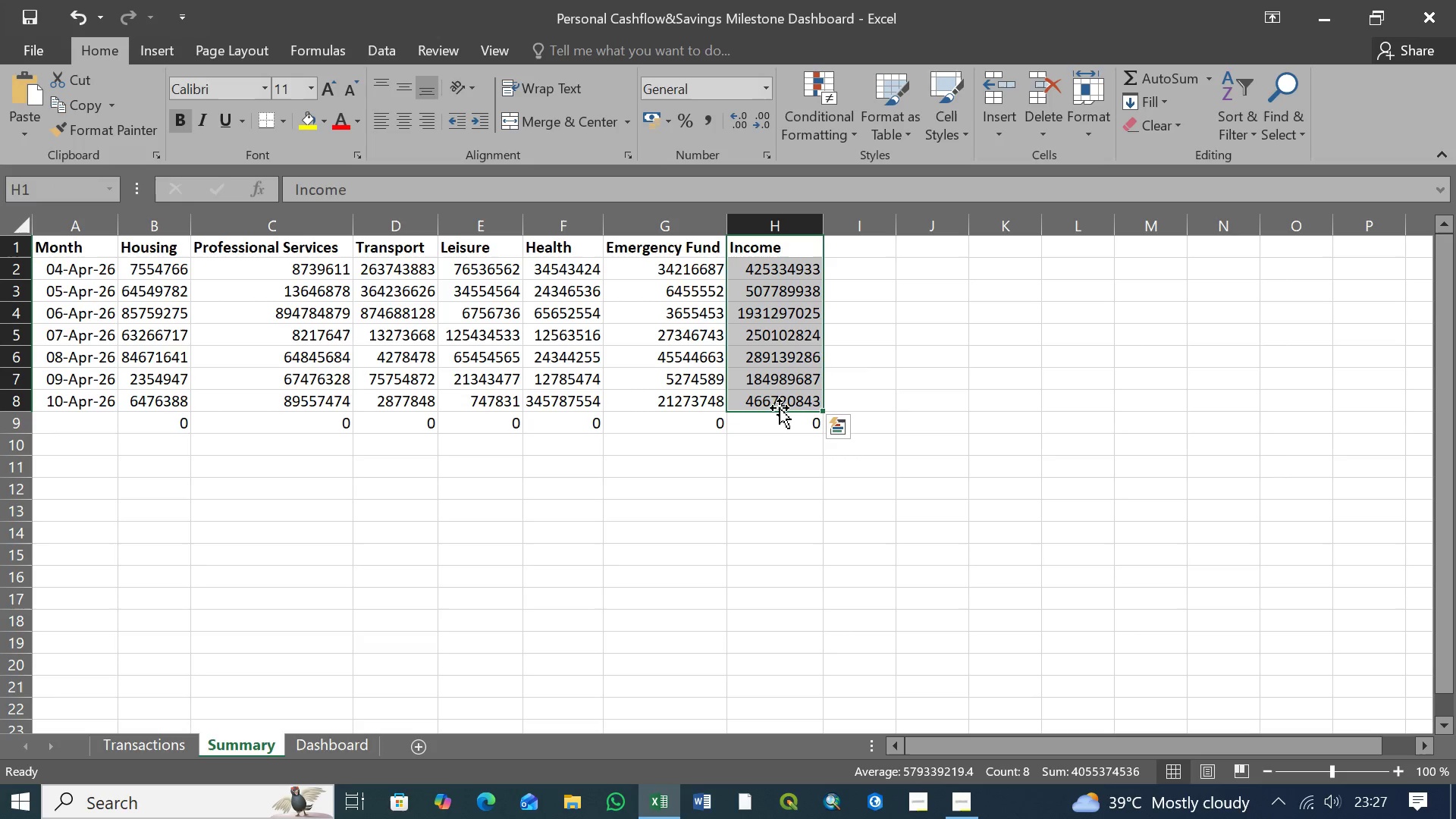 
left_click([145, 50])
 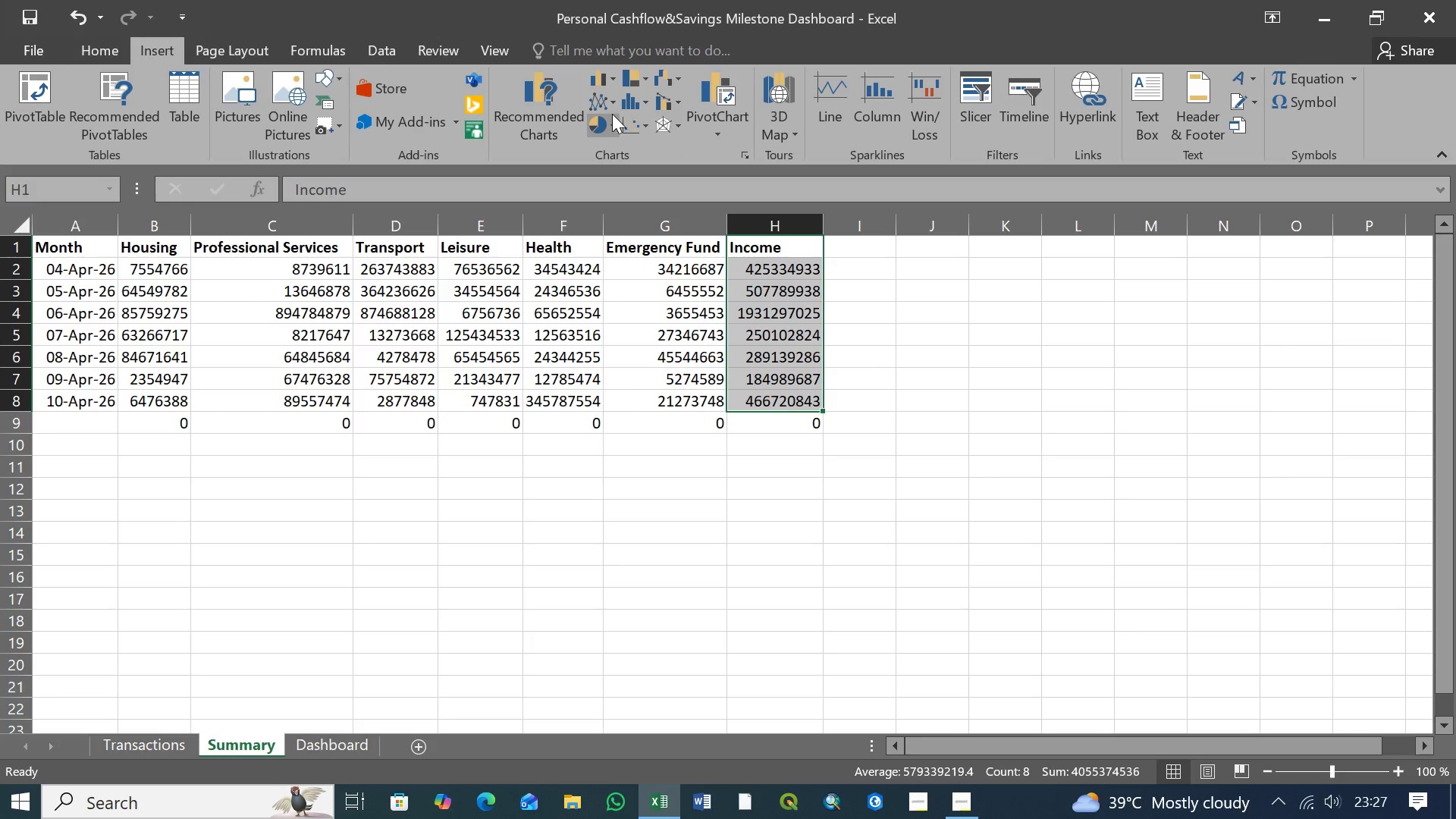 
left_click([613, 102])
 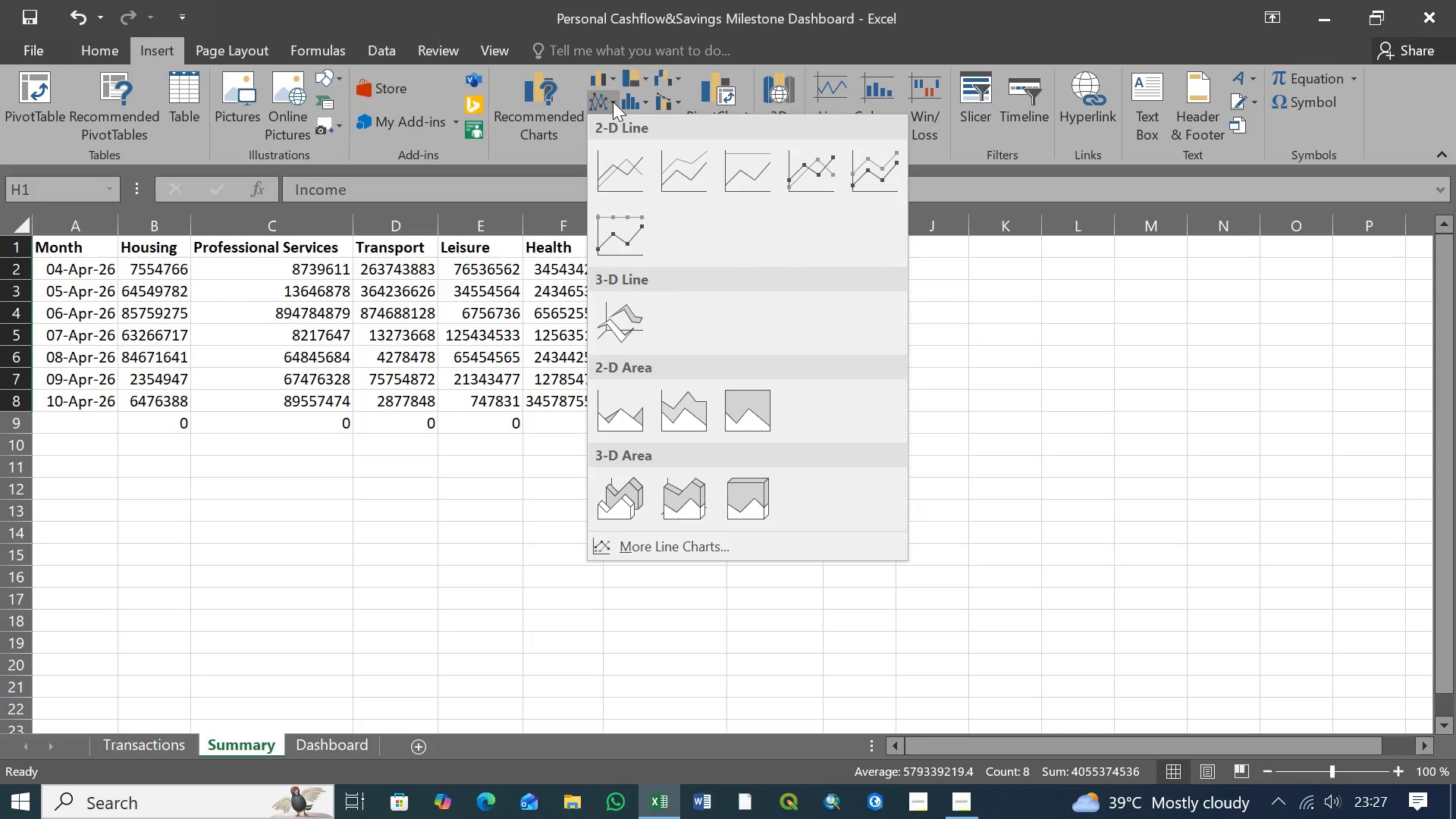 
left_click([613, 102])
 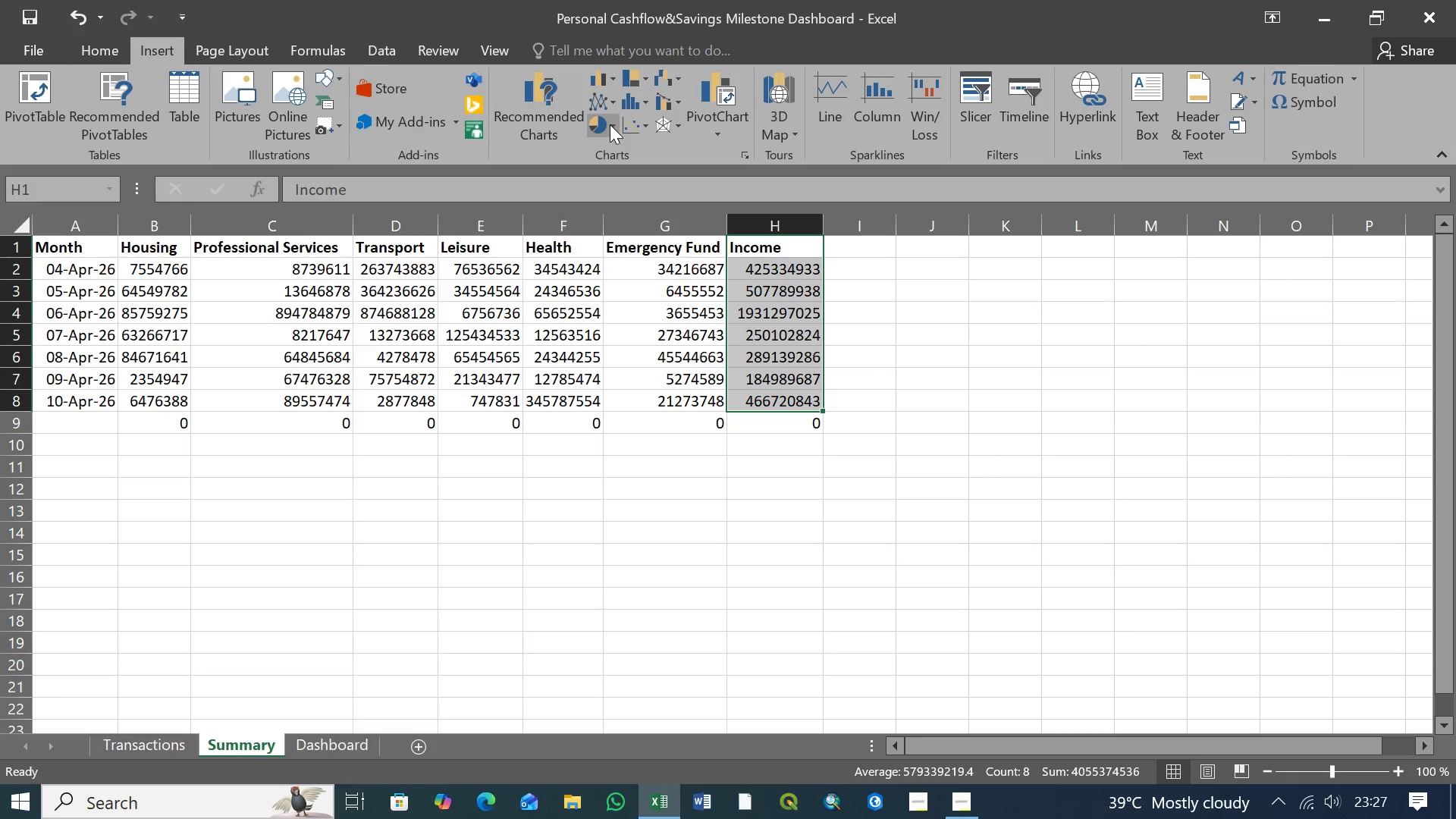 
left_click([610, 125])
 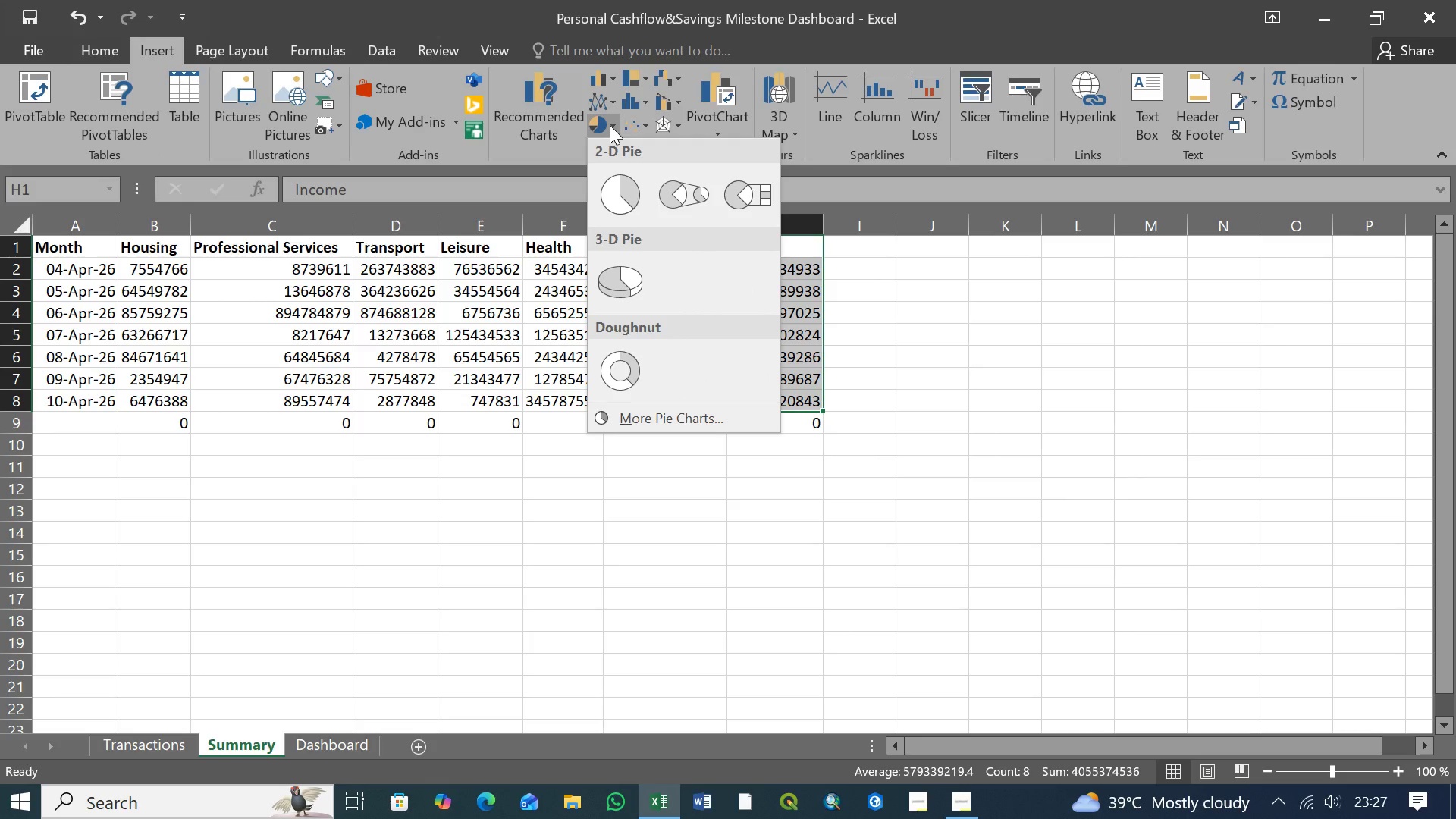 
left_click([610, 125])
 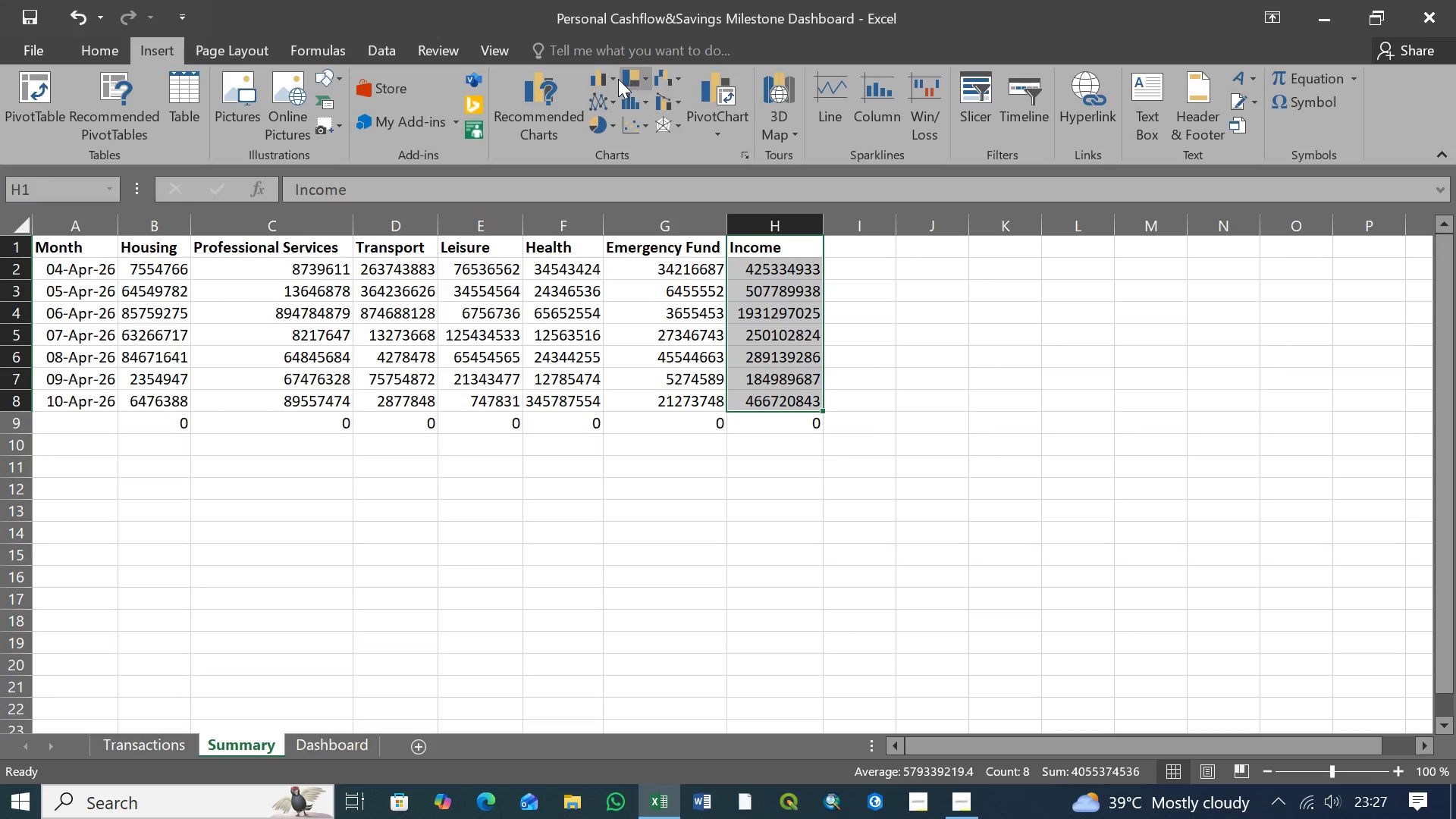 
left_click([615, 79])
 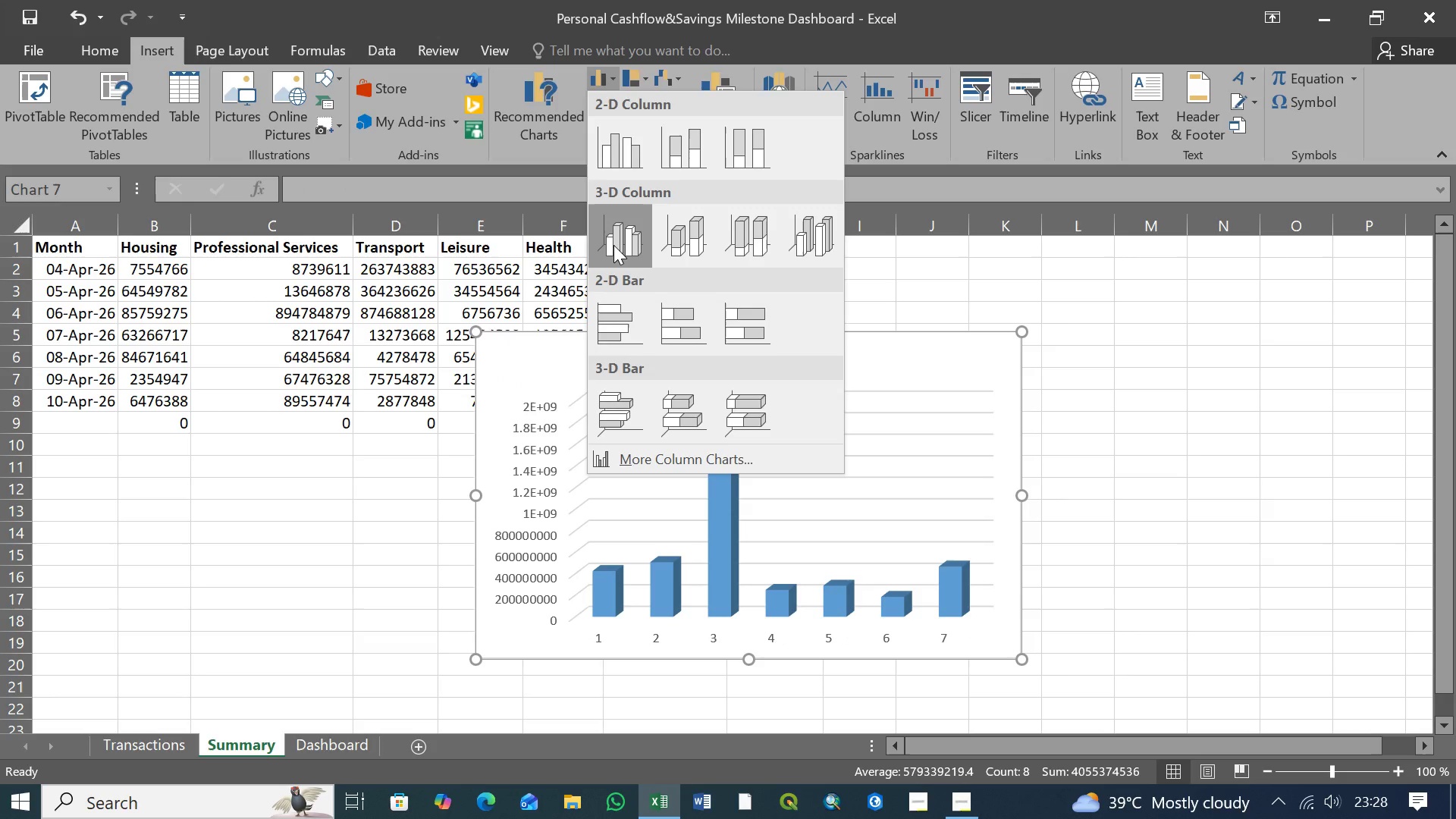 
wait(10.38)
 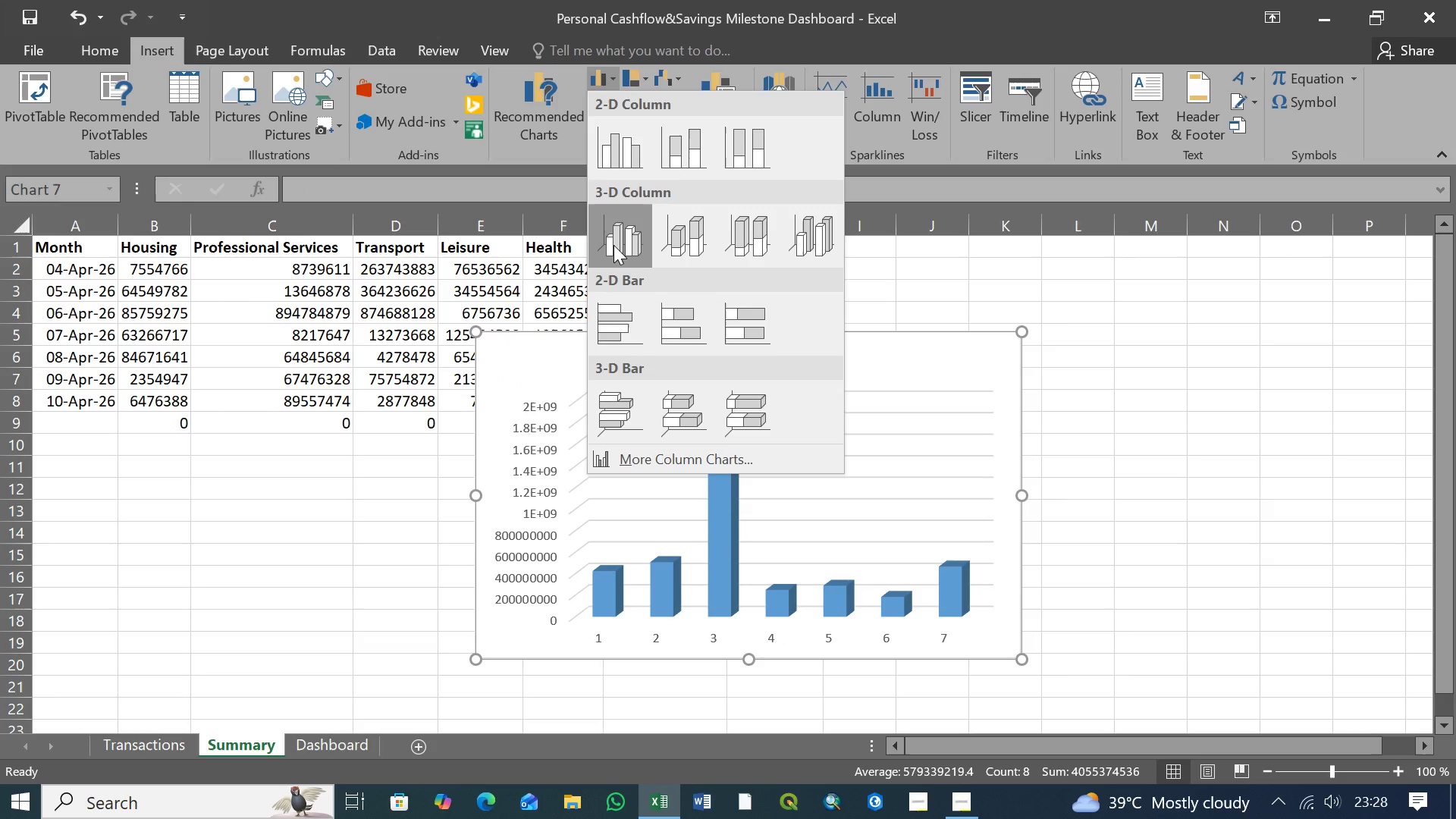 
left_click([628, 234])
 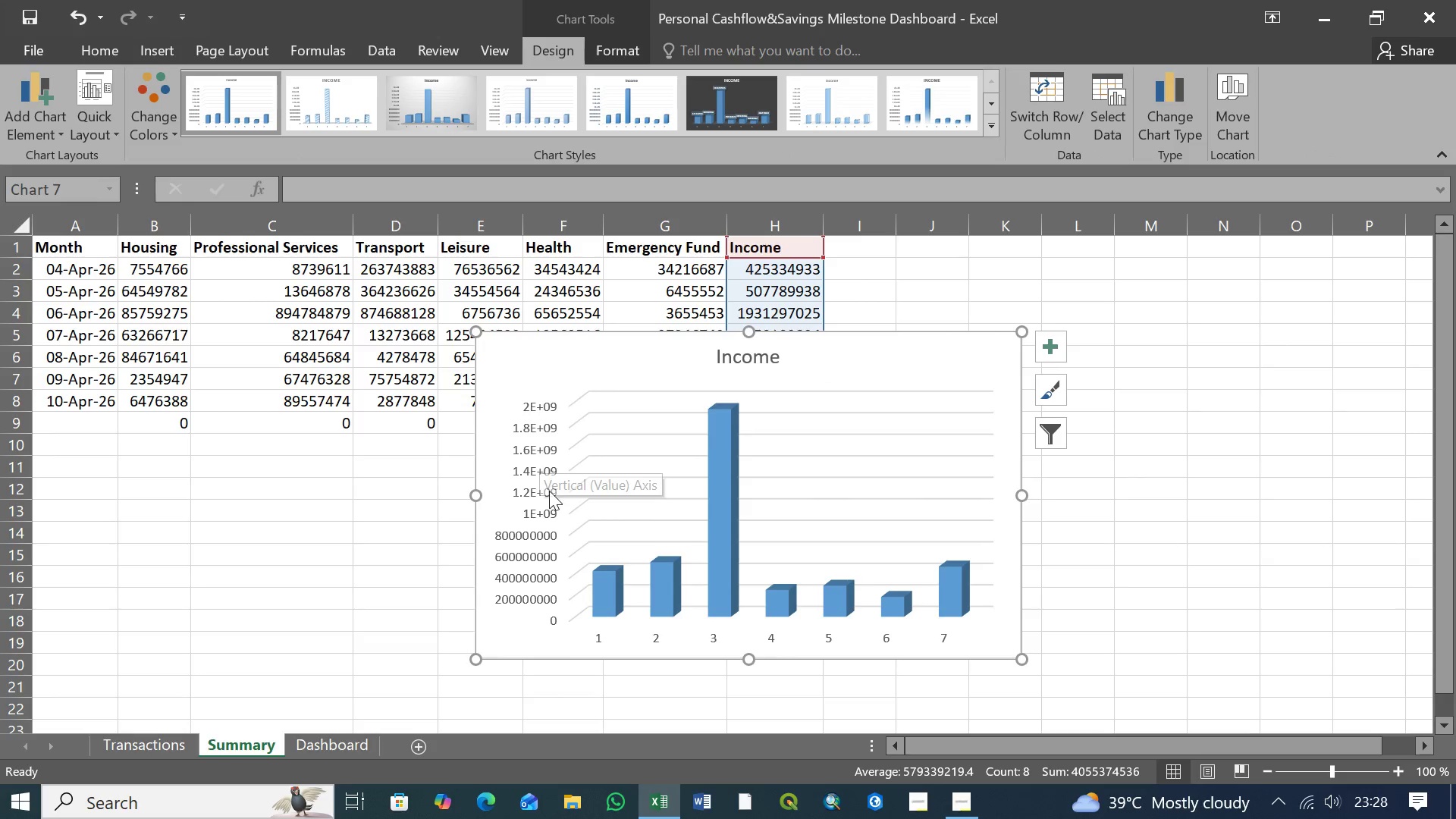 
wait(6.48)
 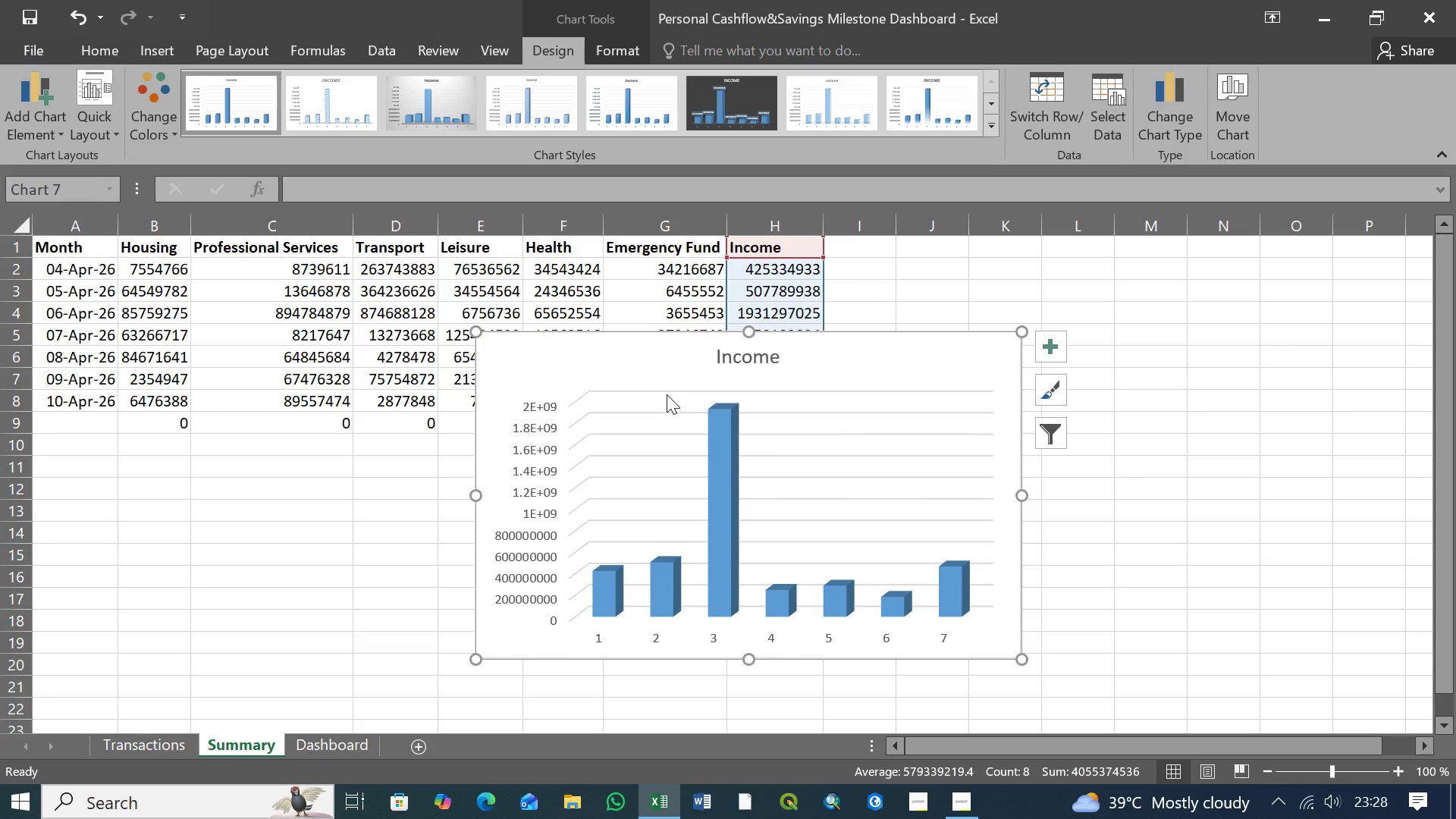 
left_click([957, 805])